 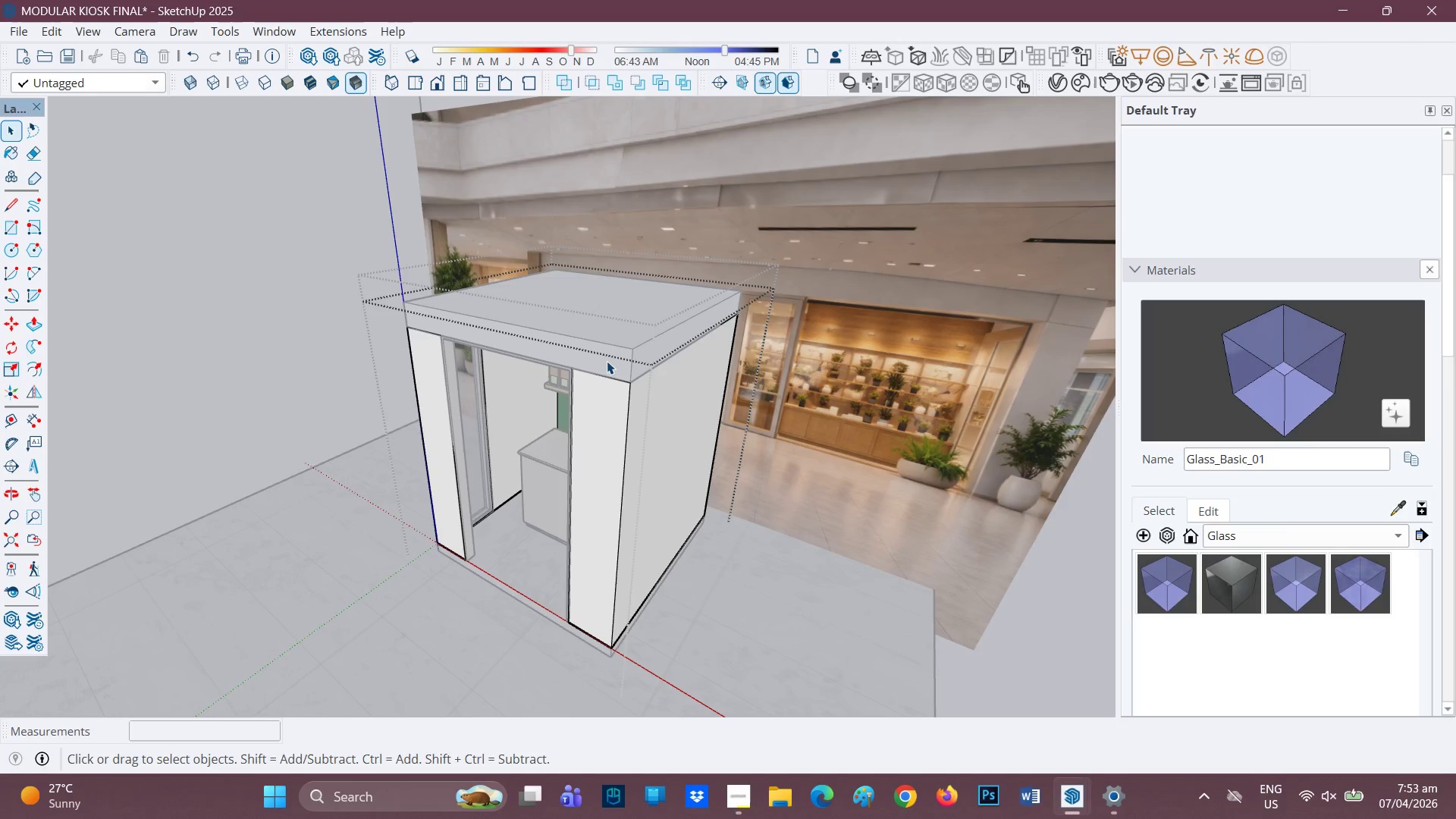 
key(Space)
 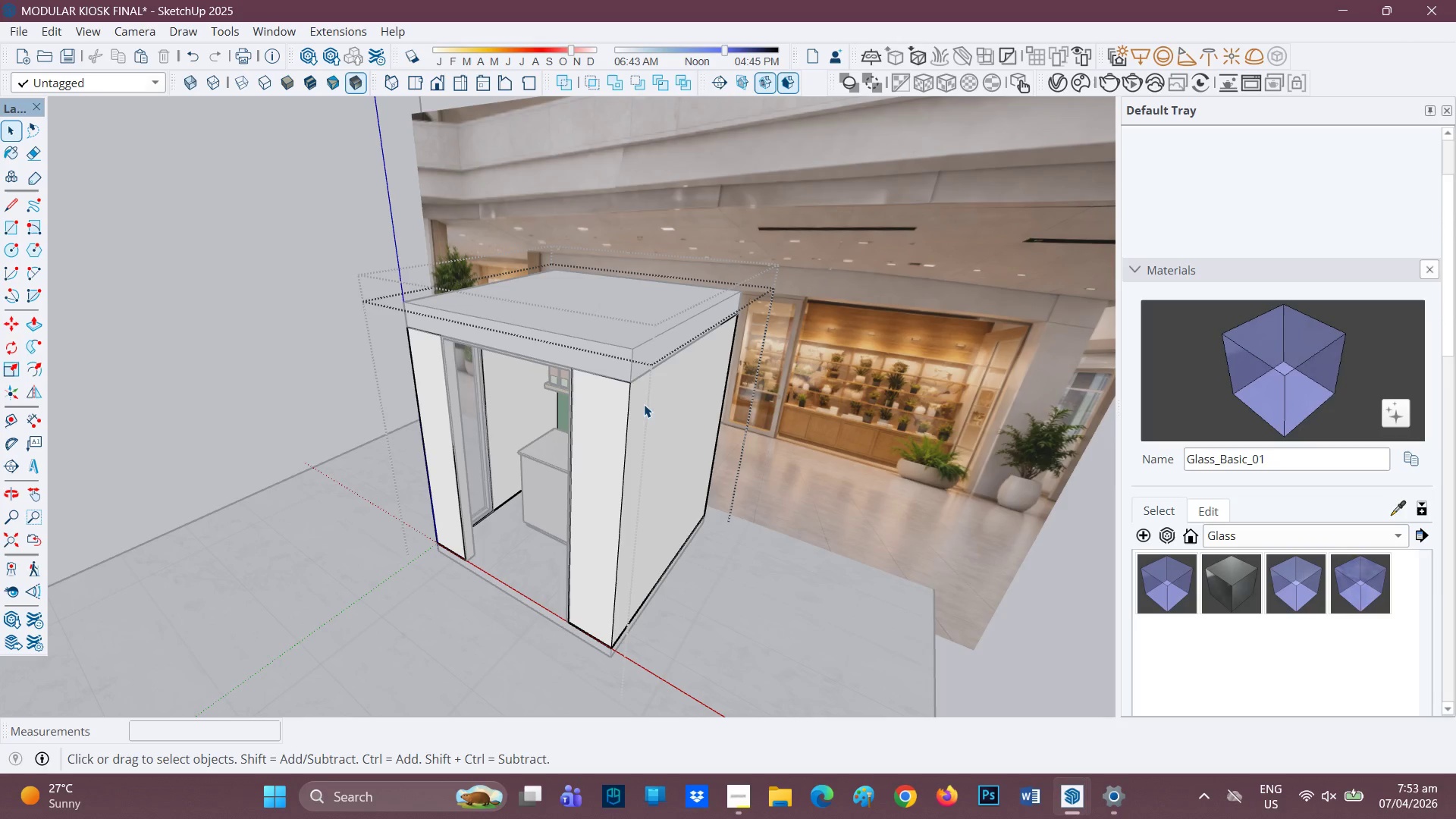 
scroll: coordinate [683, 474], scroll_direction: up, amount: 2.0
 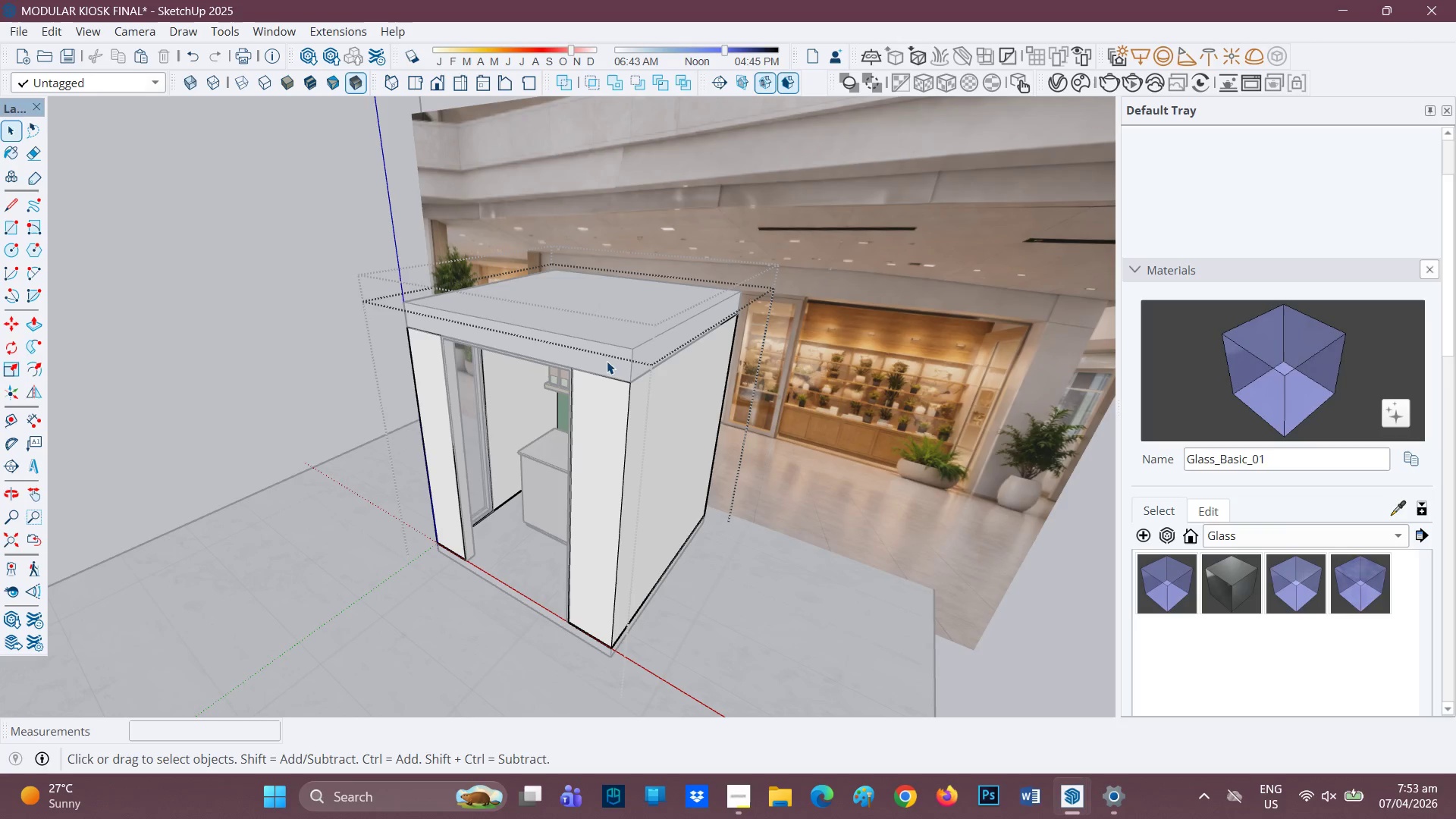 
left_click([632, 372])
 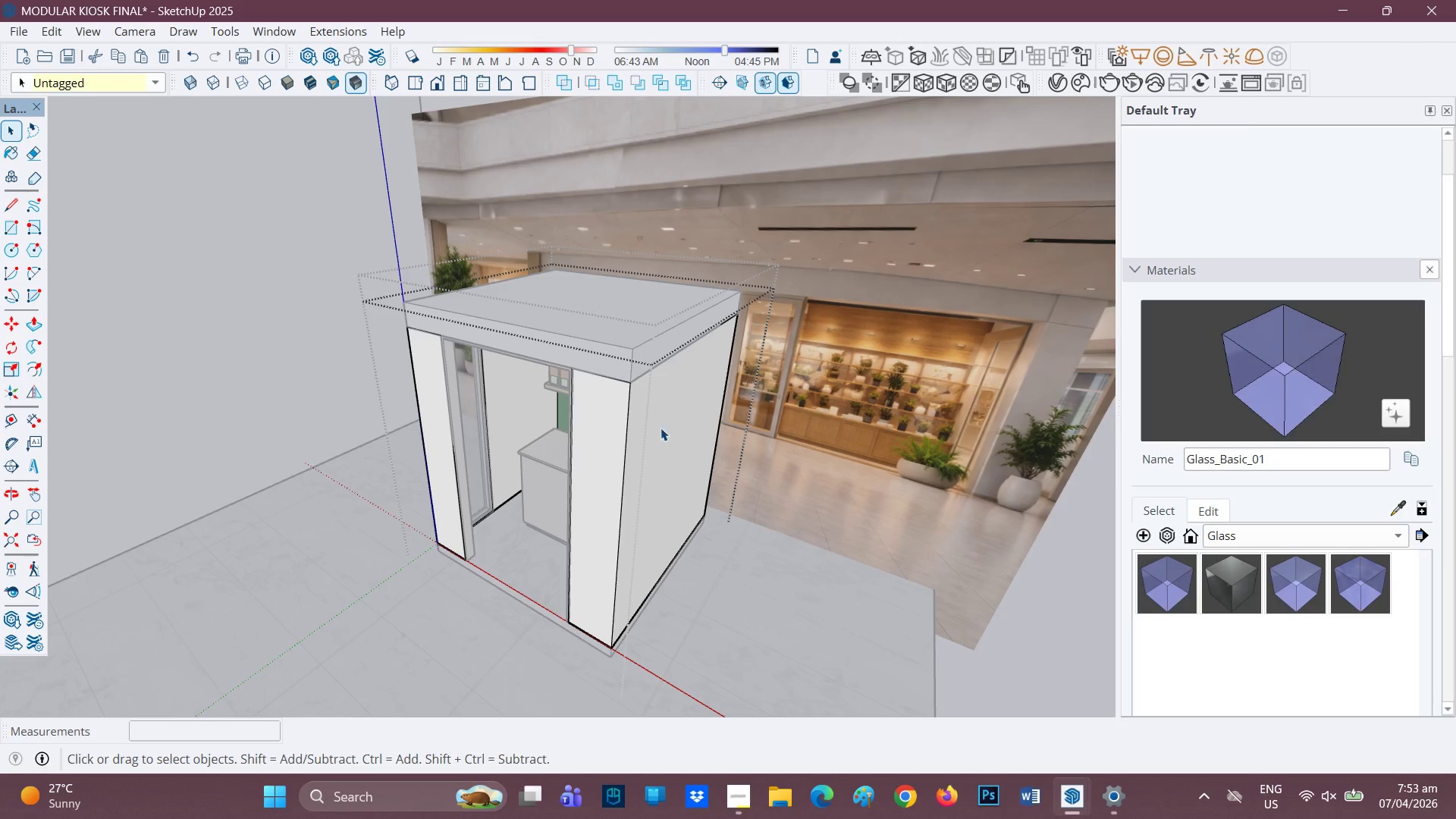 
left_click([661, 450])
 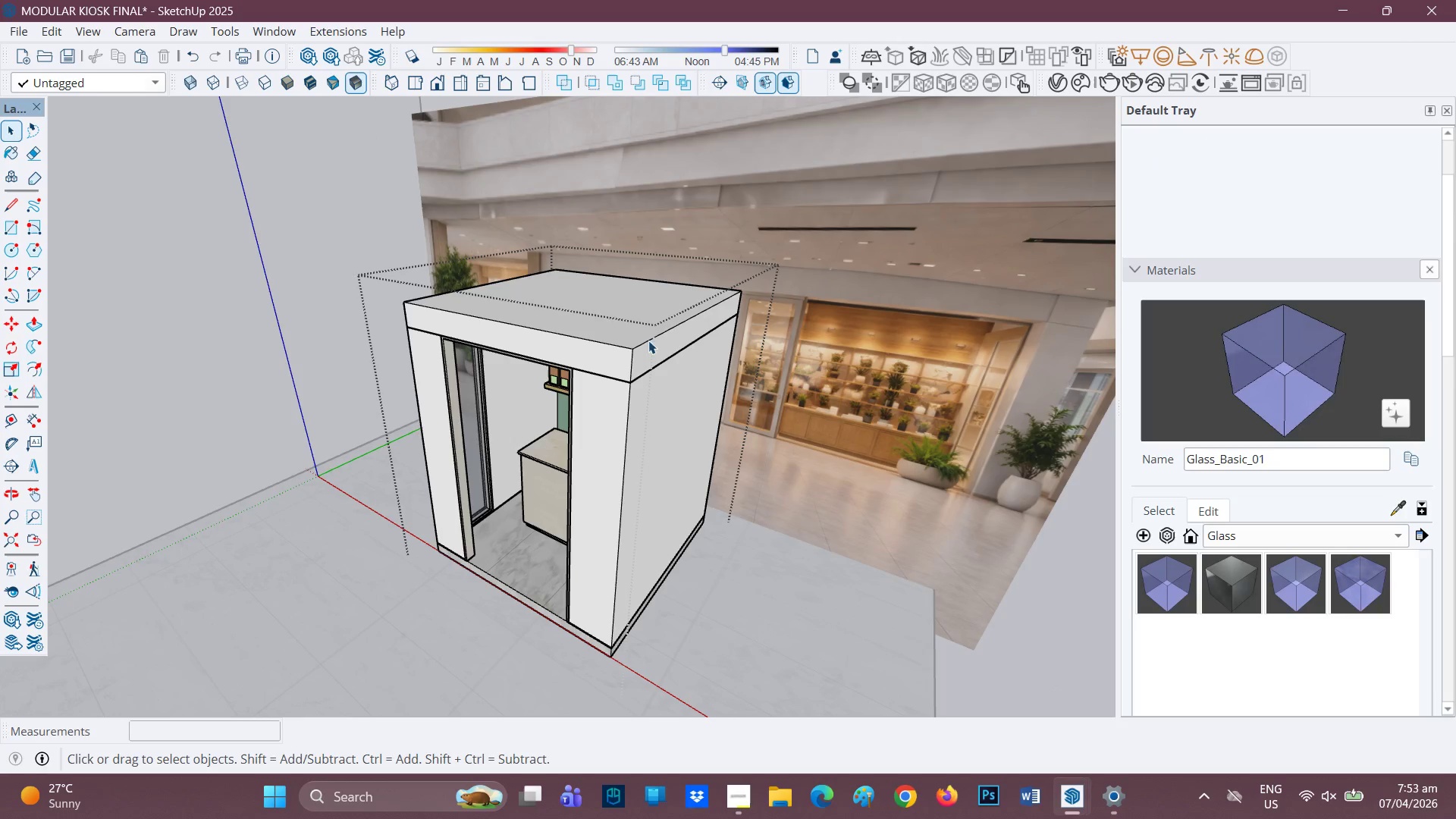 
left_click([585, 365])
 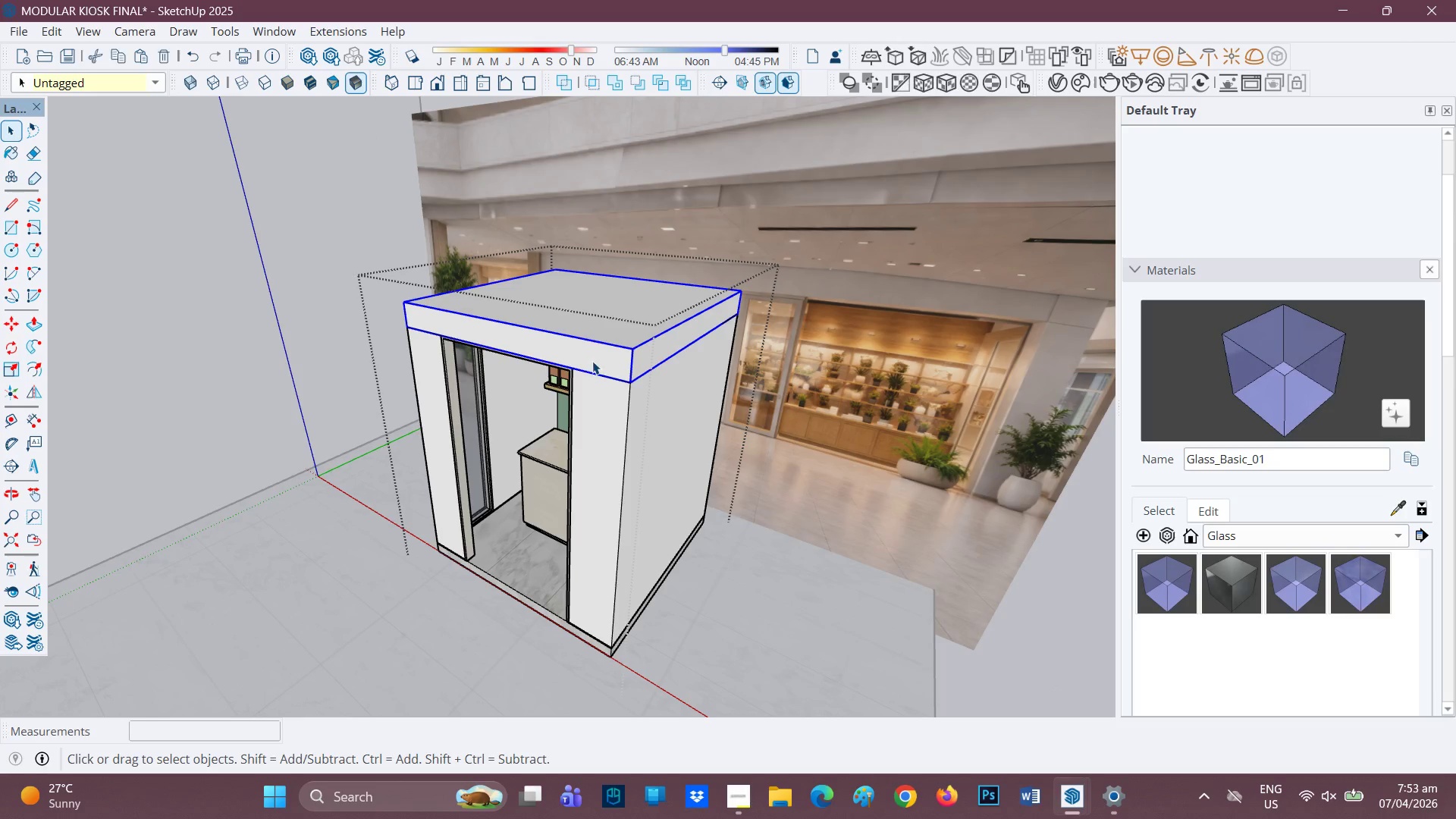 
left_click([592, 360])
 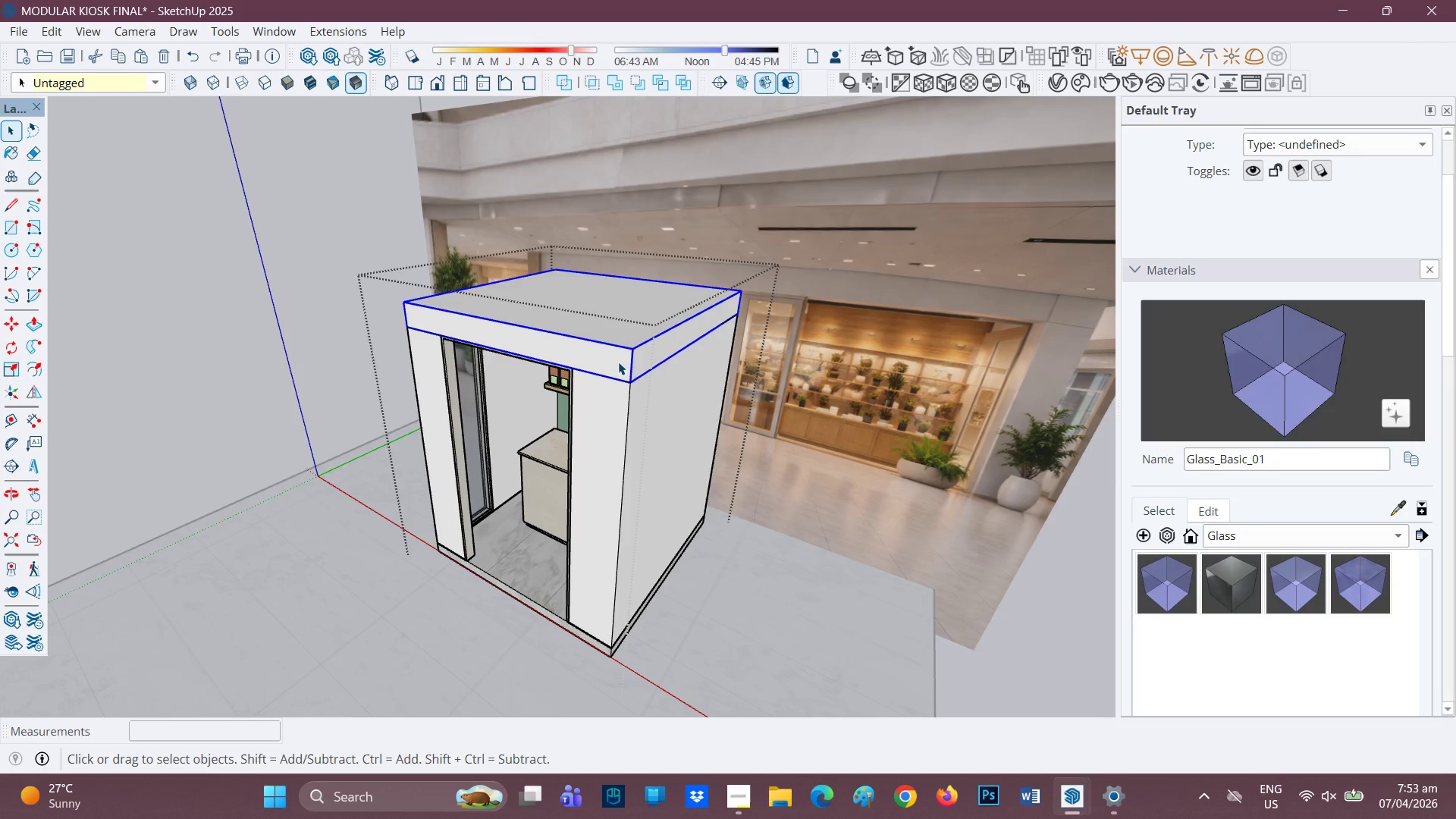 
key(M)
 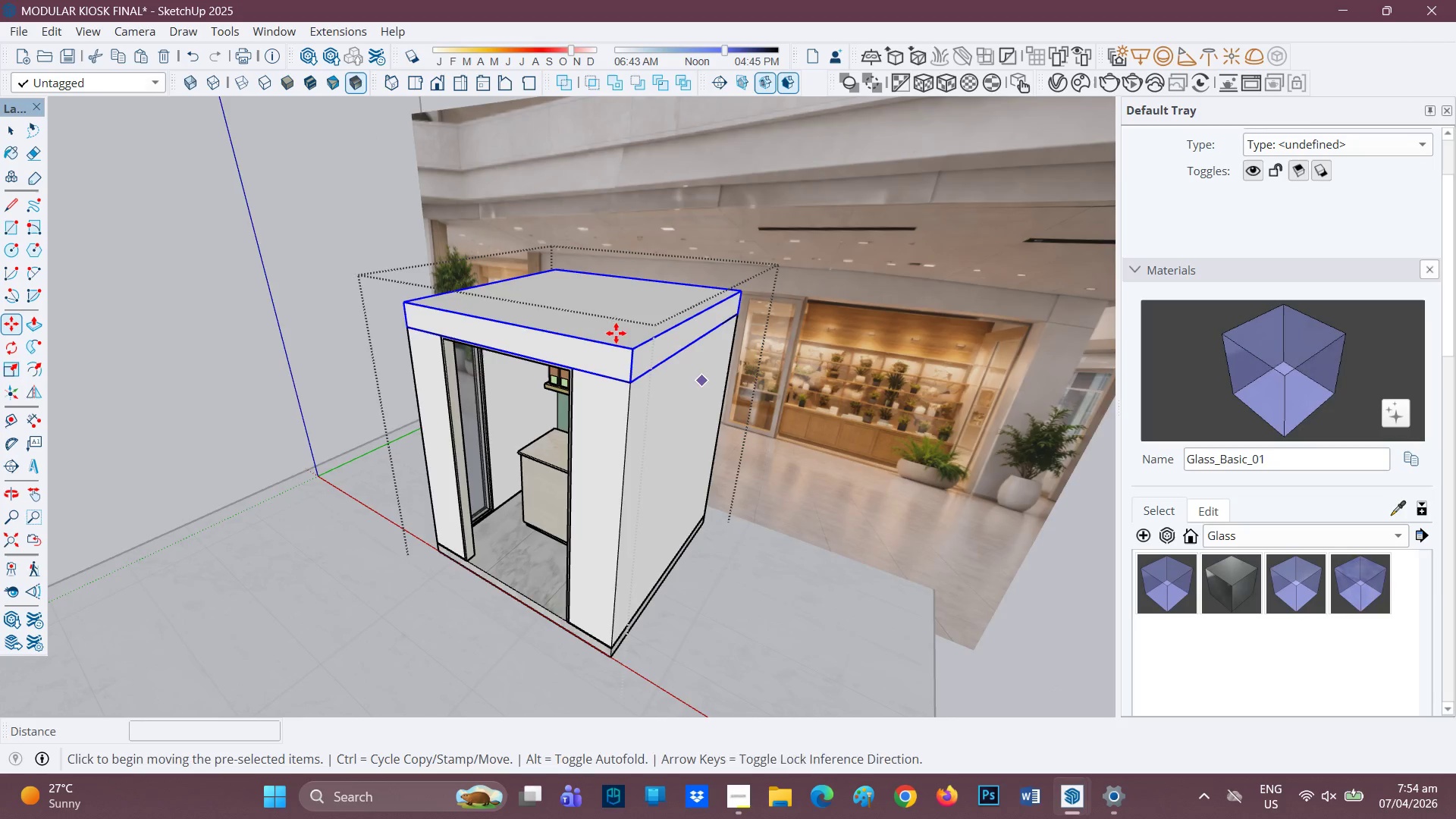 
scroll: coordinate [606, 331], scroll_direction: down, amount: 1.0
 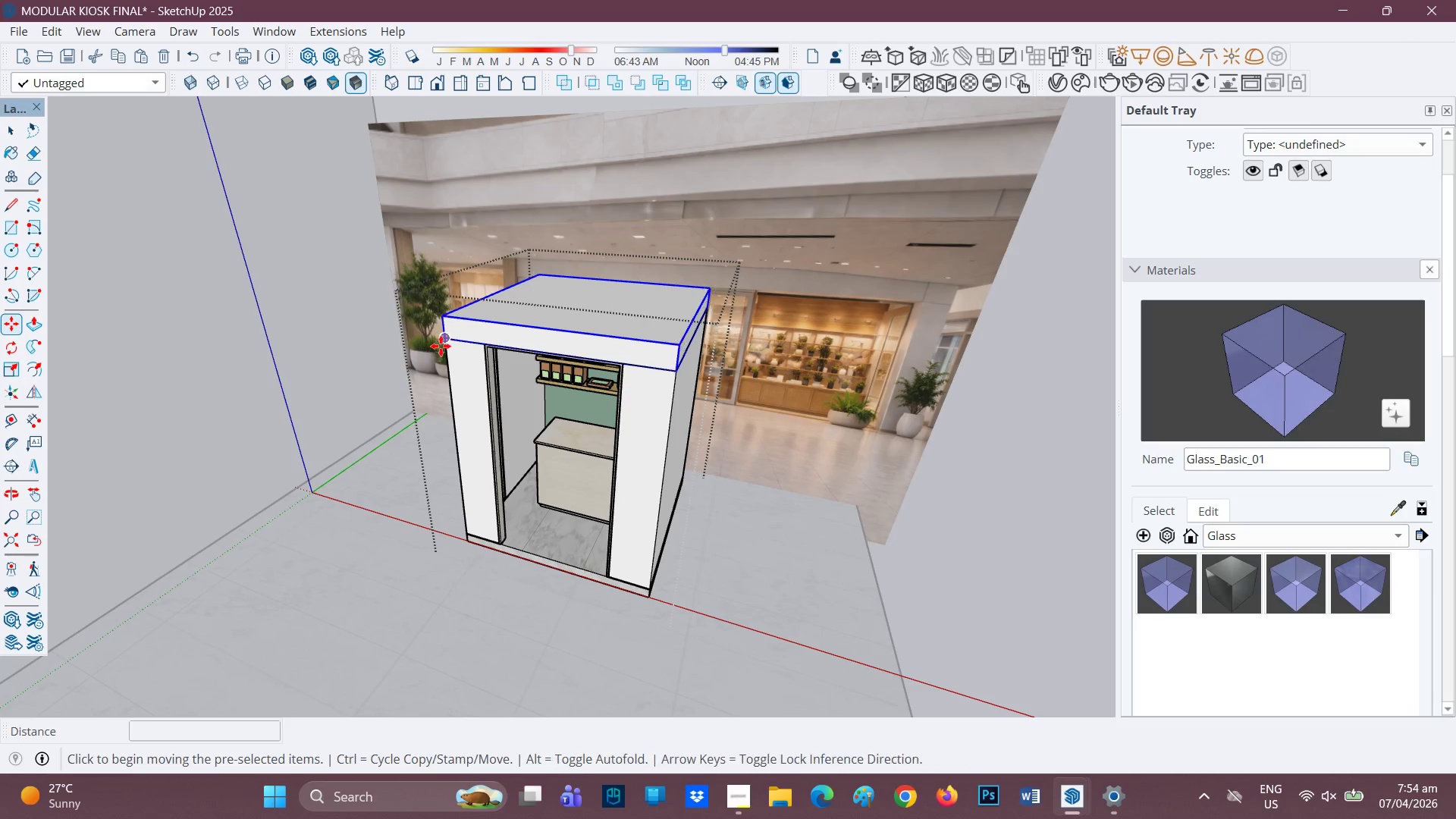 
left_click([441, 340])
 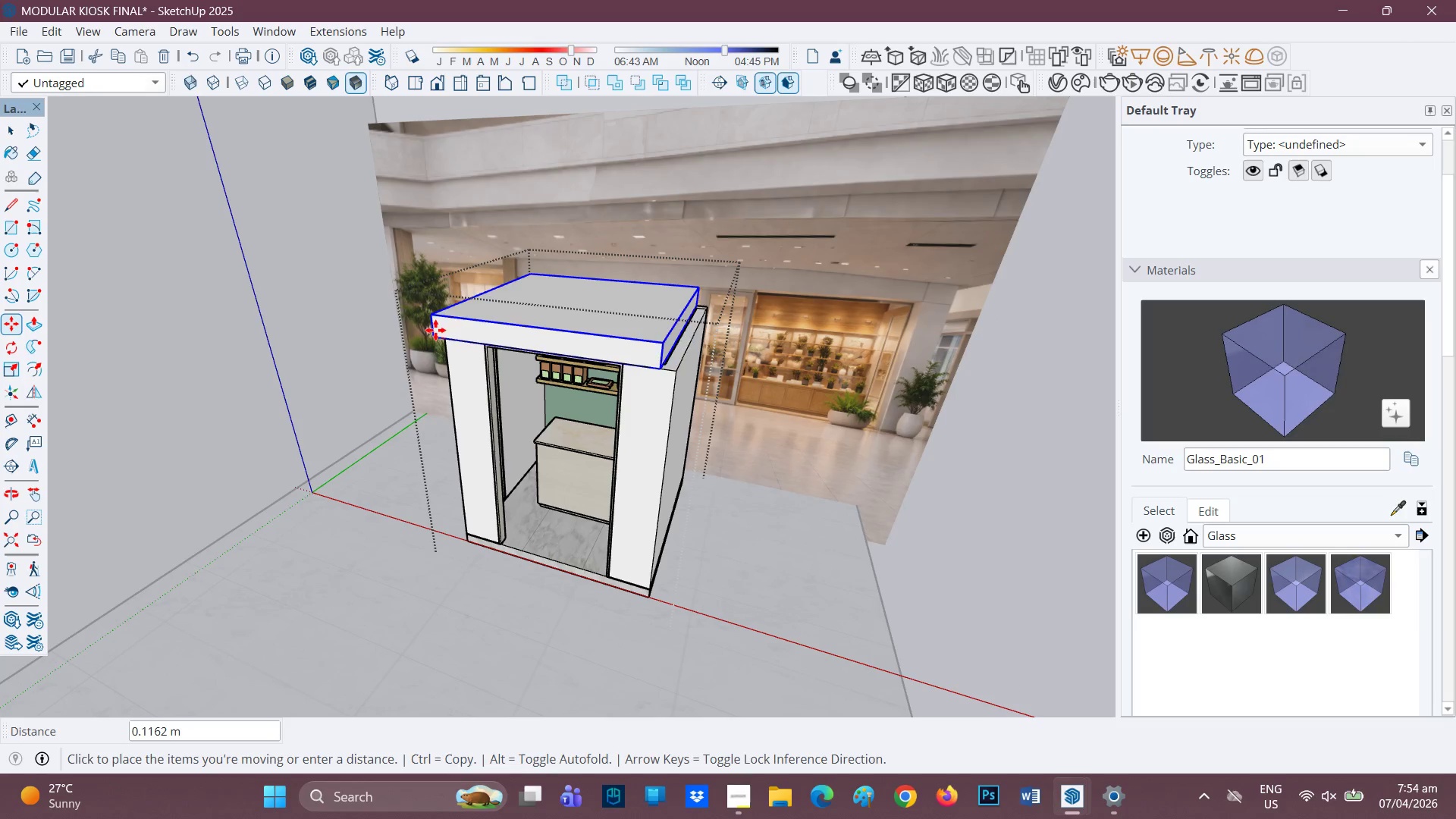 
key(Space)
 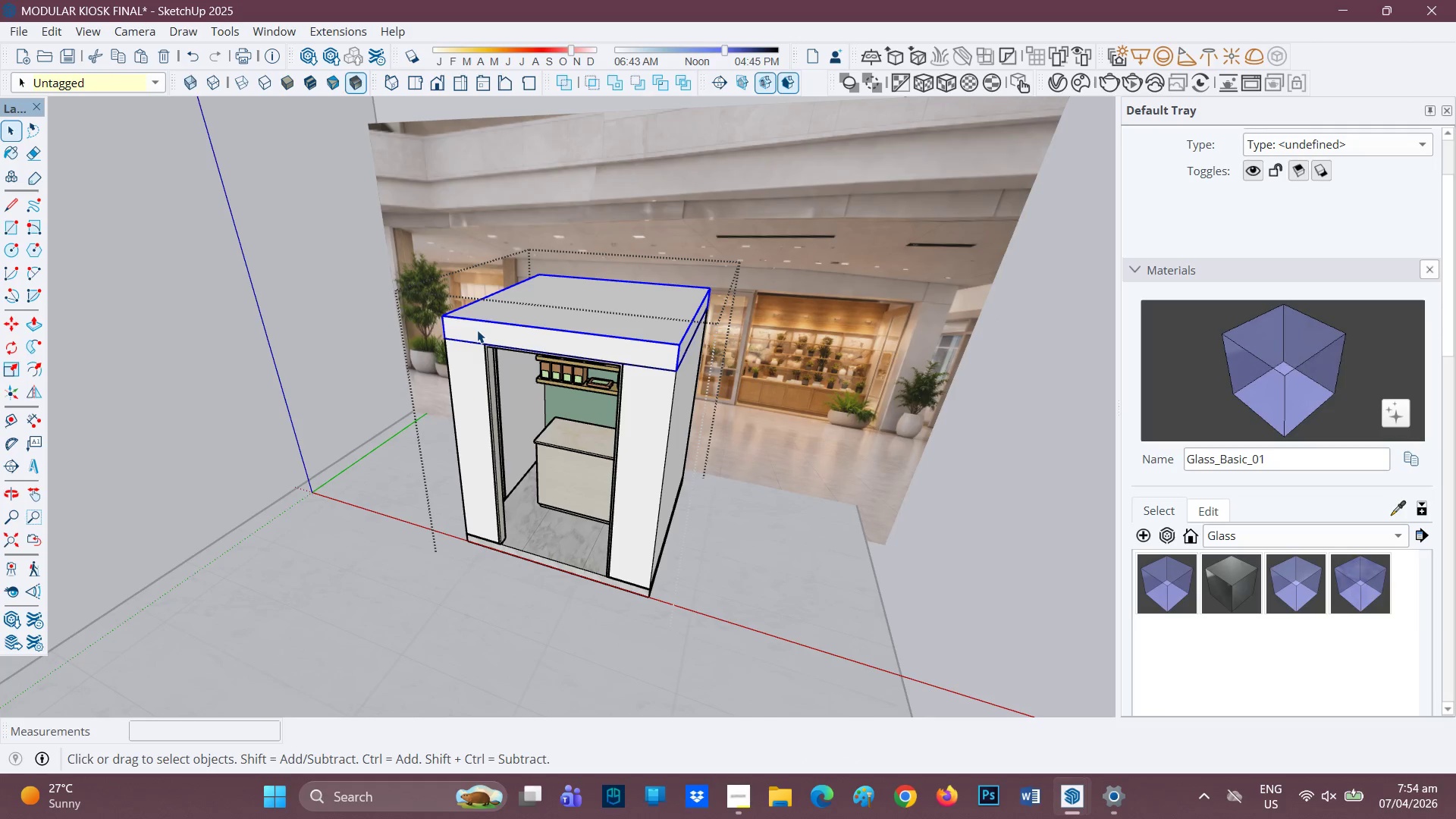 
scroll: coordinate [1212, 535], scroll_direction: down, amount: 22.0
 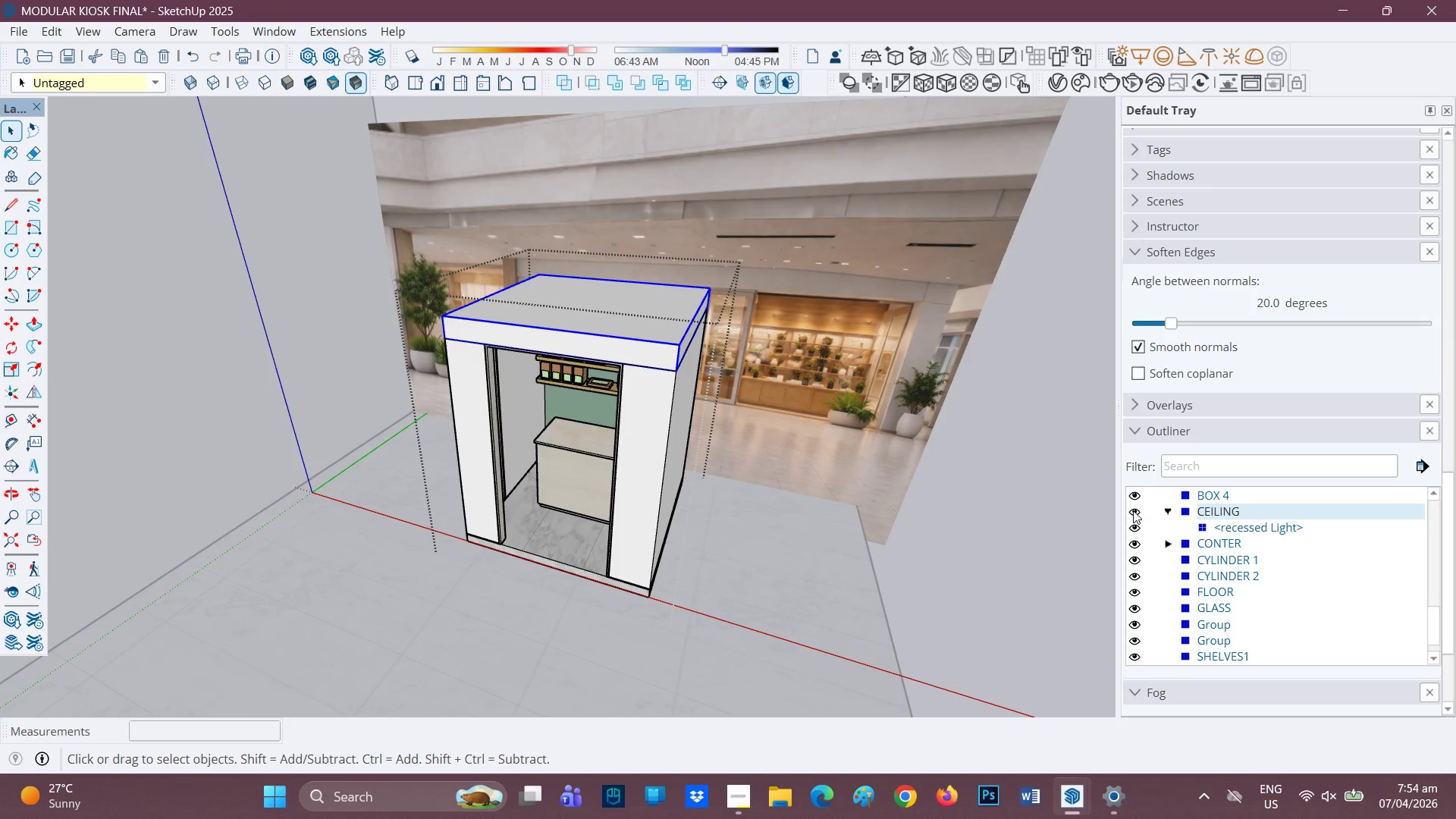 
left_click([1133, 510])
 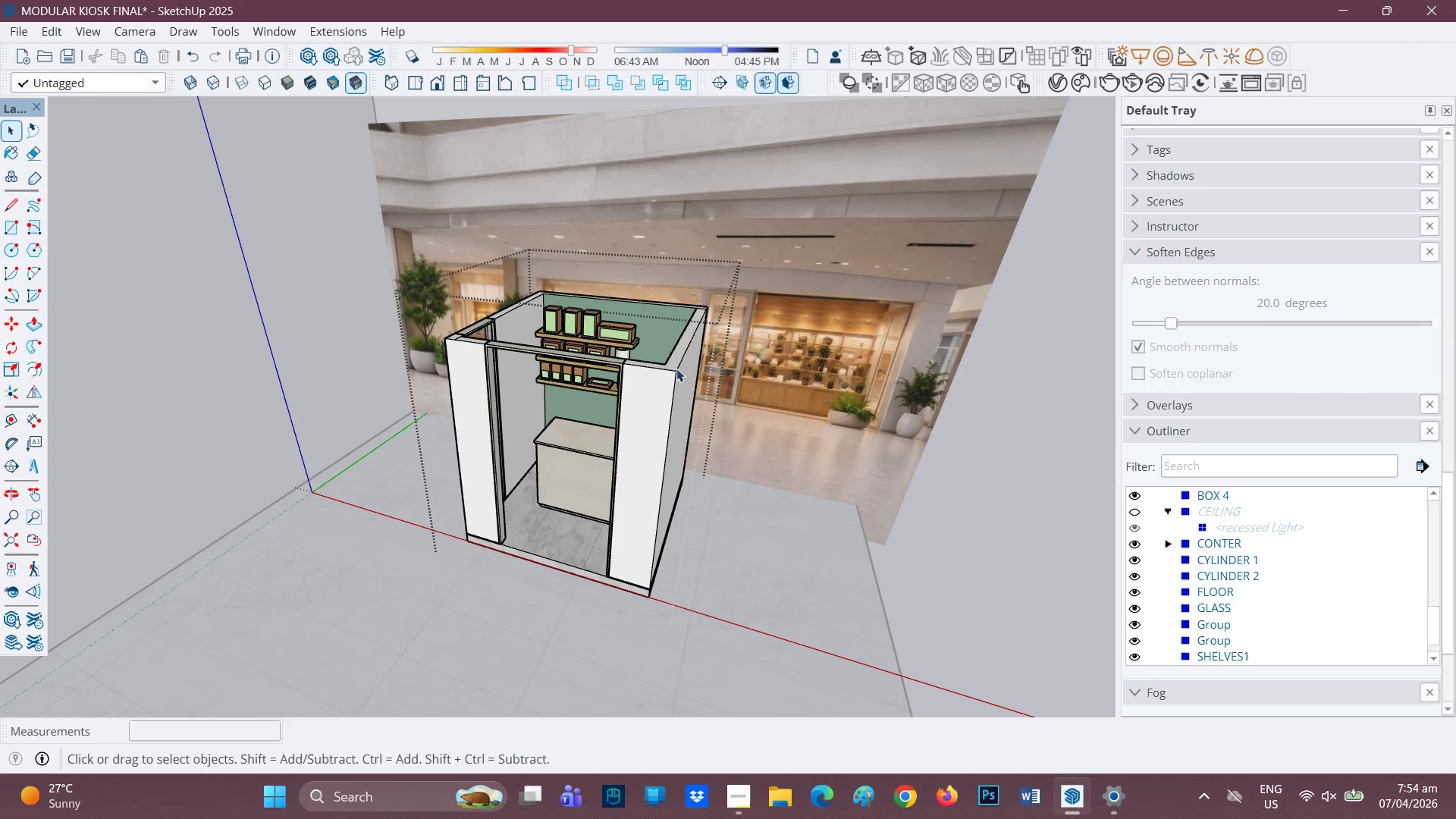 
left_click([676, 398])
 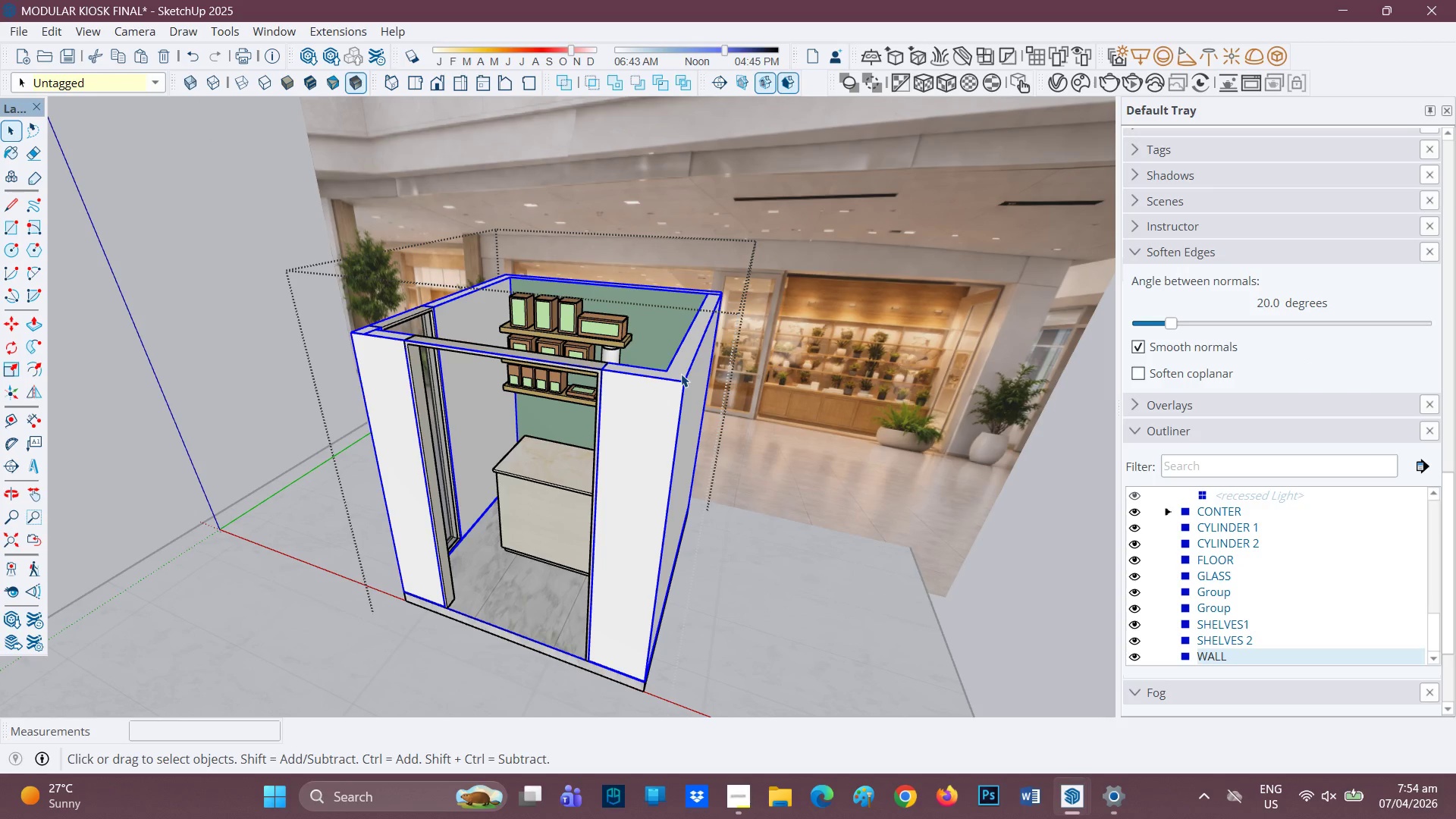 
scroll: coordinate [667, 366], scroll_direction: up, amount: 2.0
 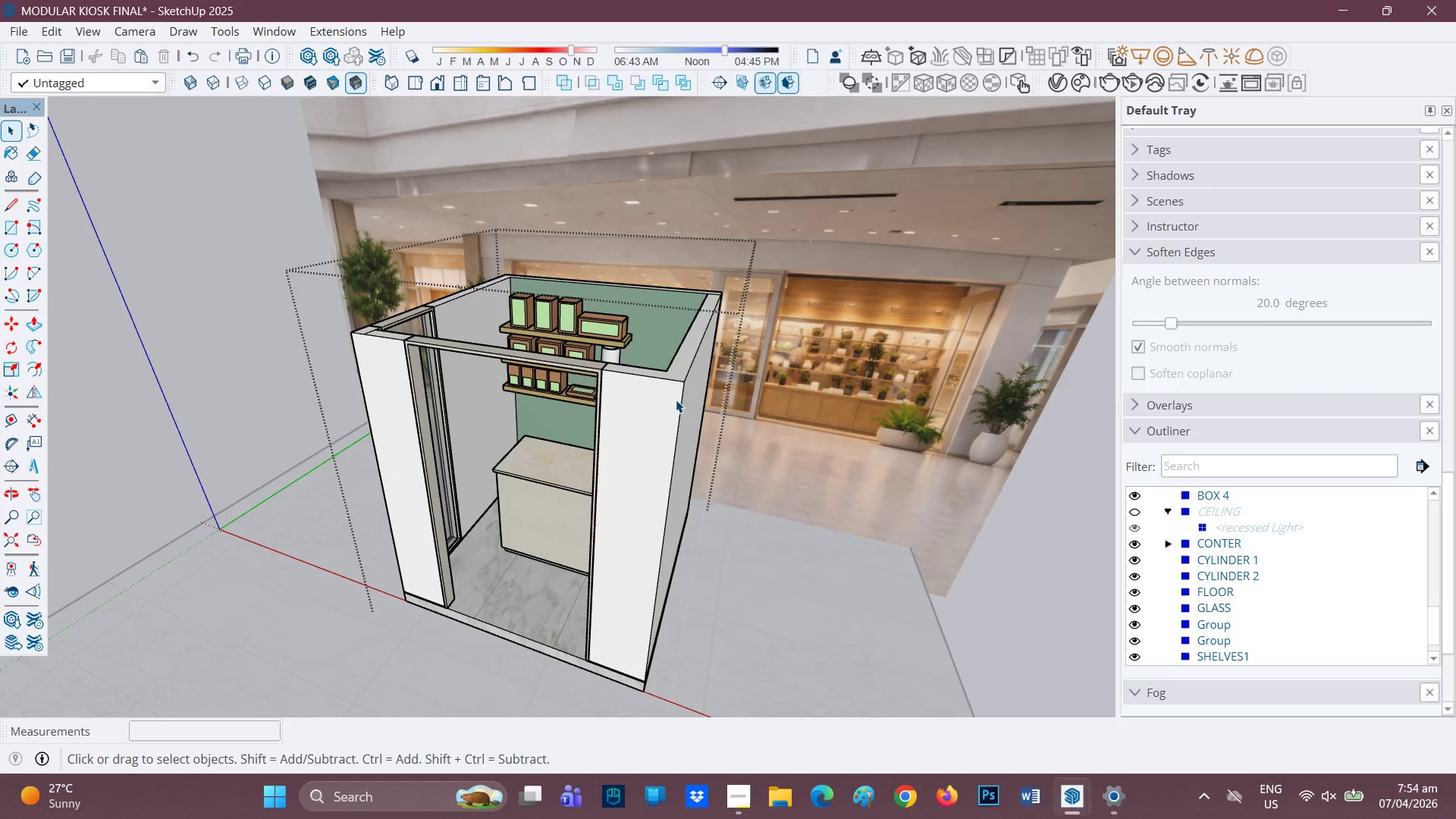 
double_click([681, 374])
 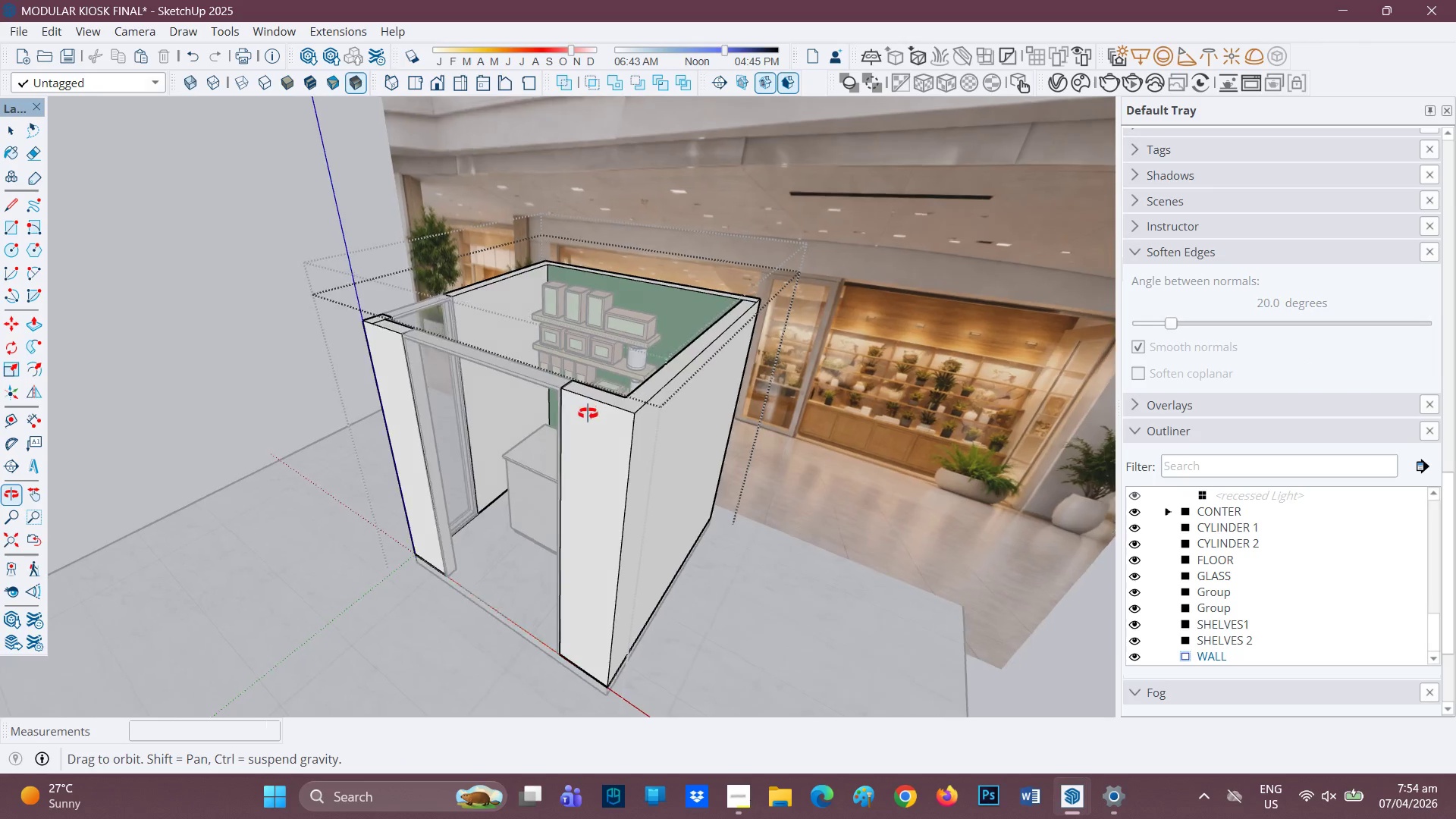 
key(P)
 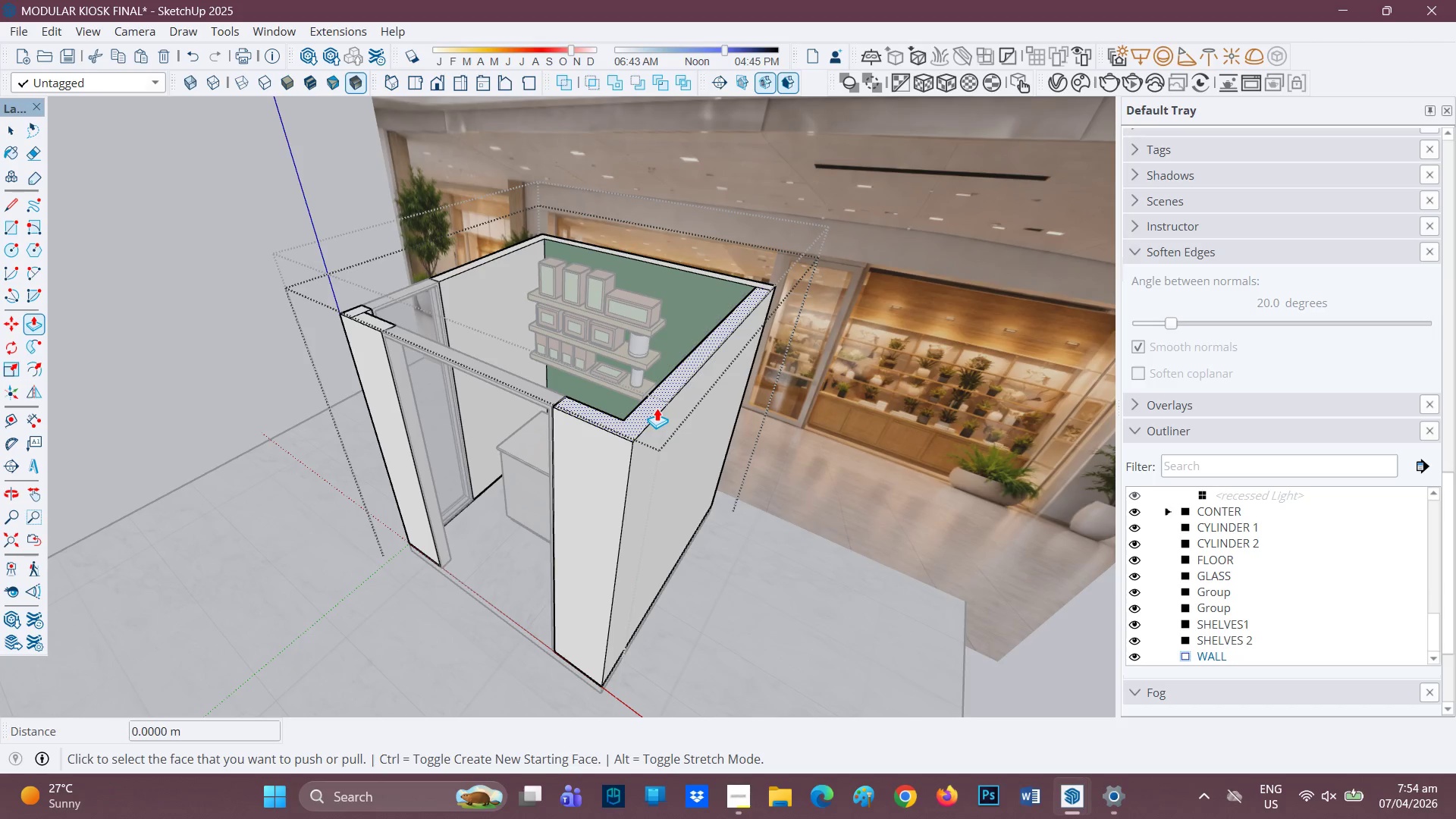 
scroll: coordinate [627, 447], scroll_direction: up, amount: 1.0
 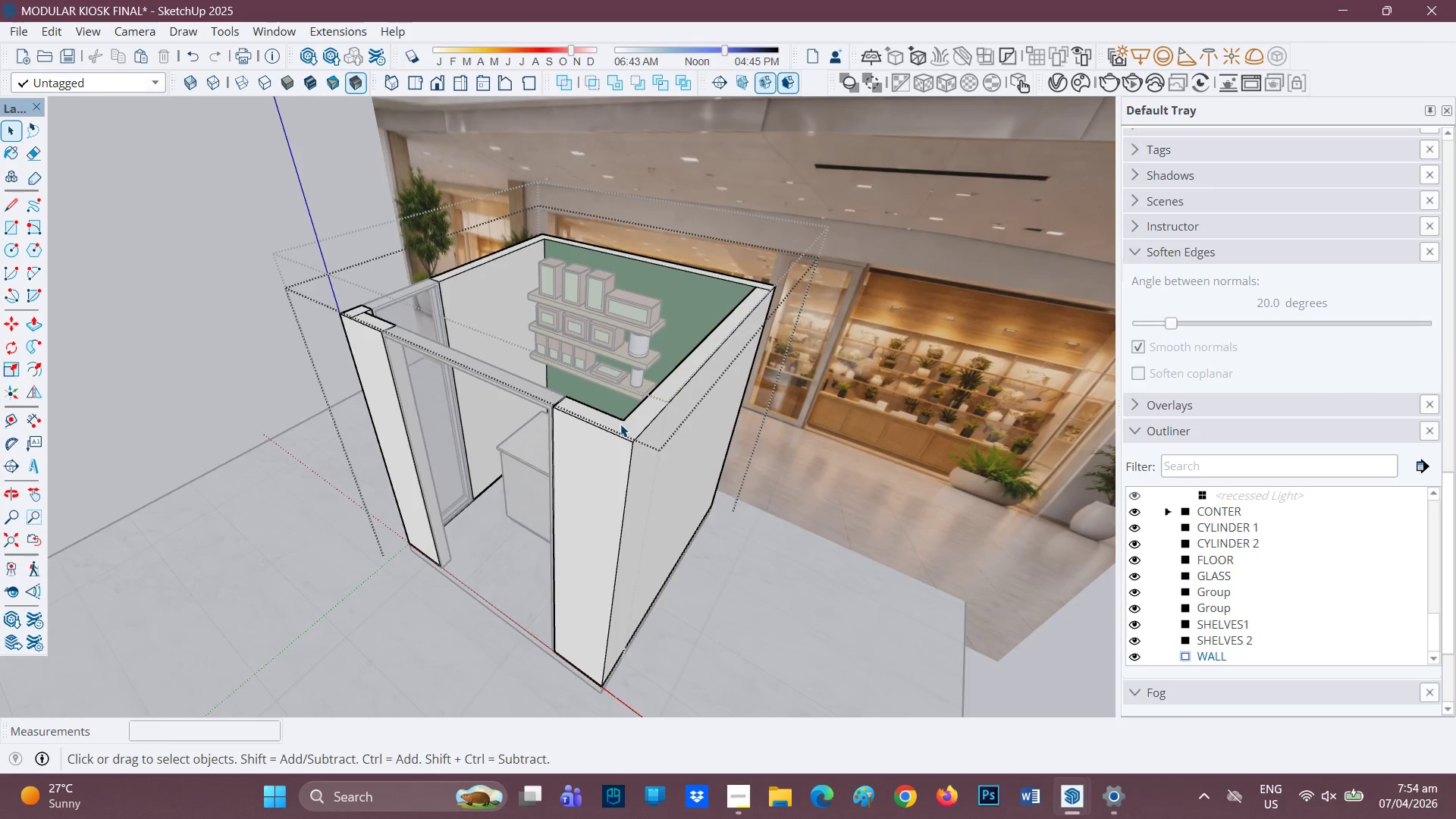 
left_click([657, 408])
 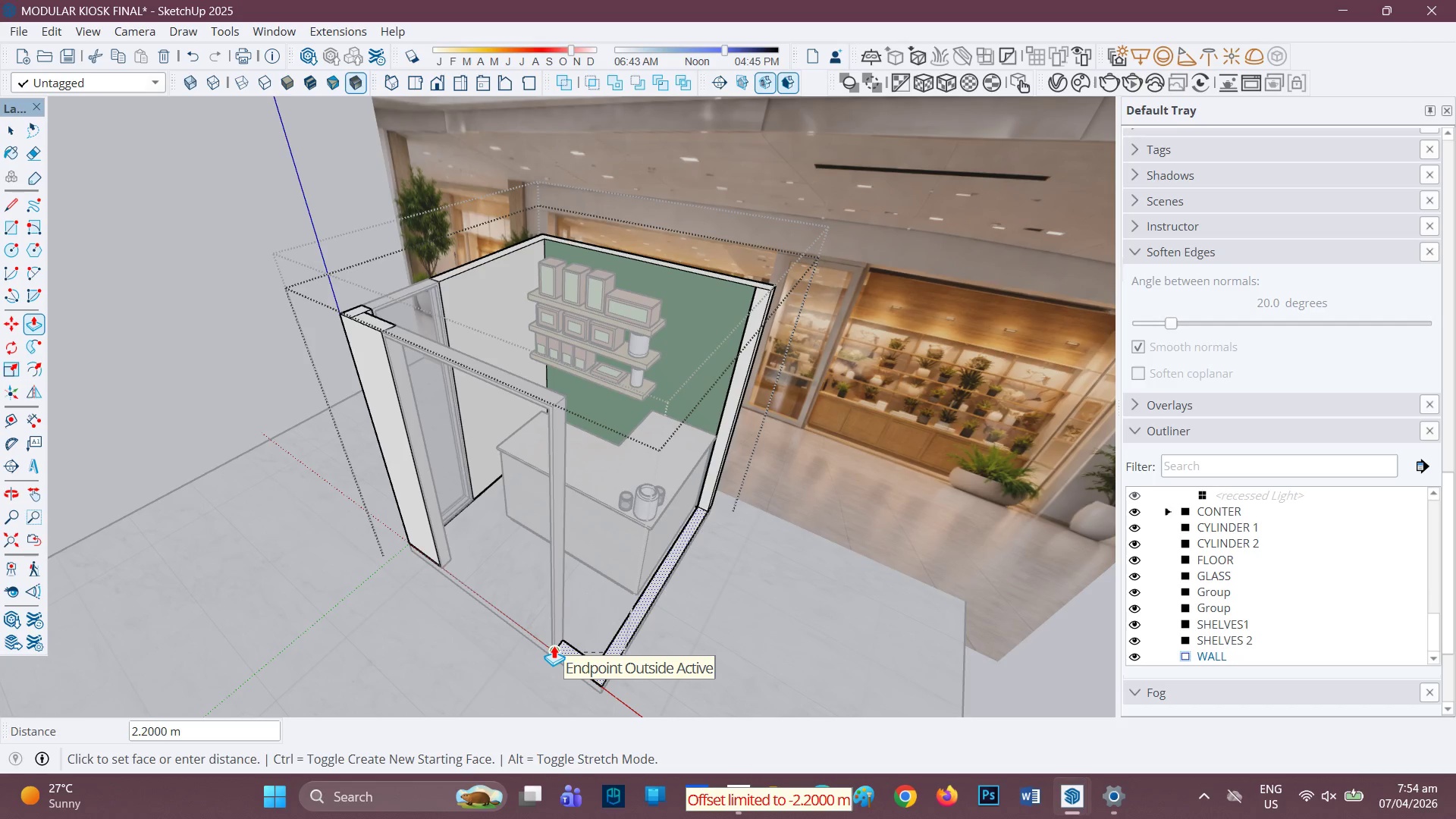 
left_click([554, 645])
 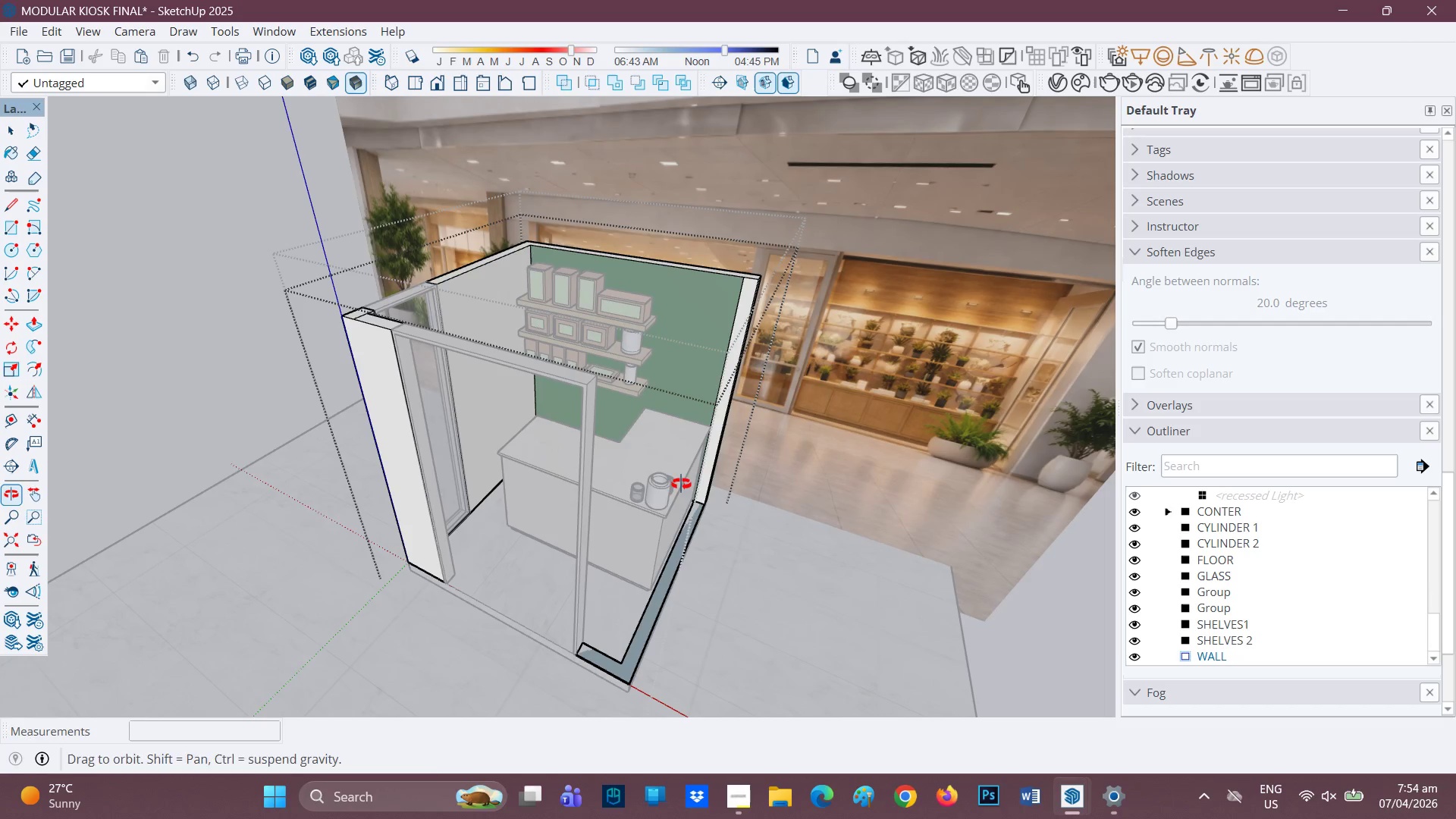 
key(Control+Z)
 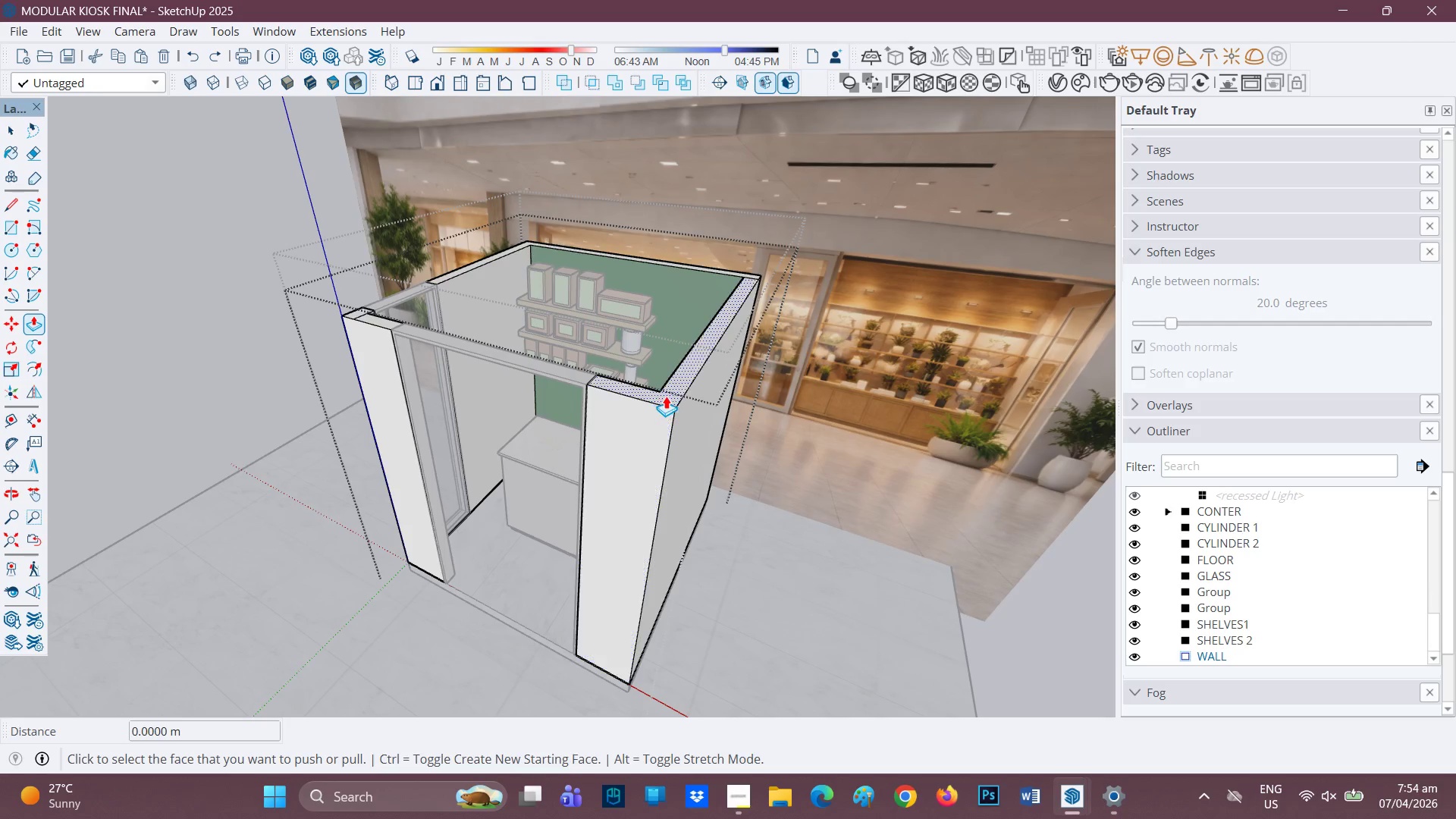 
left_click([669, 393])
 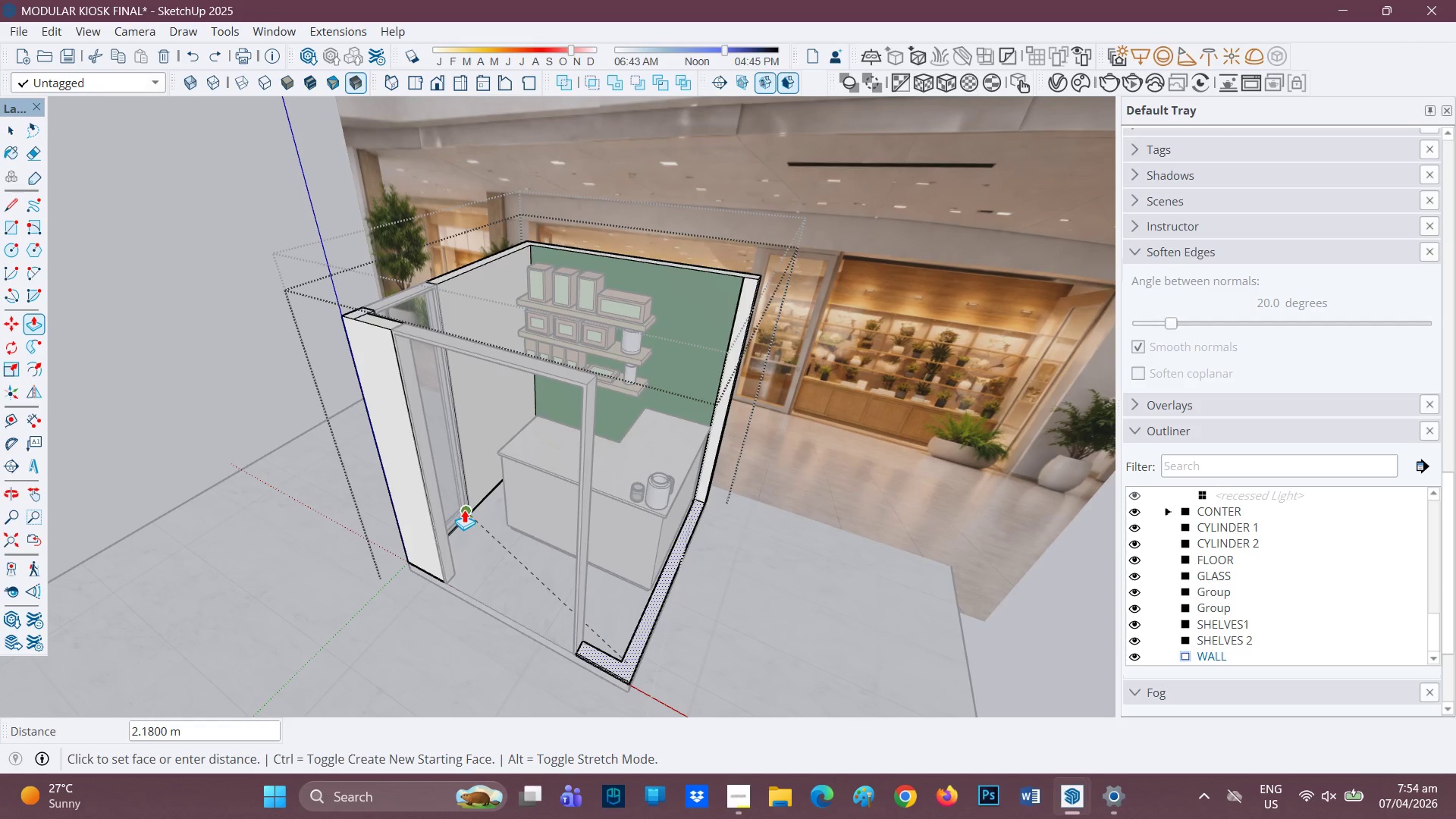 
left_click([463, 510])
 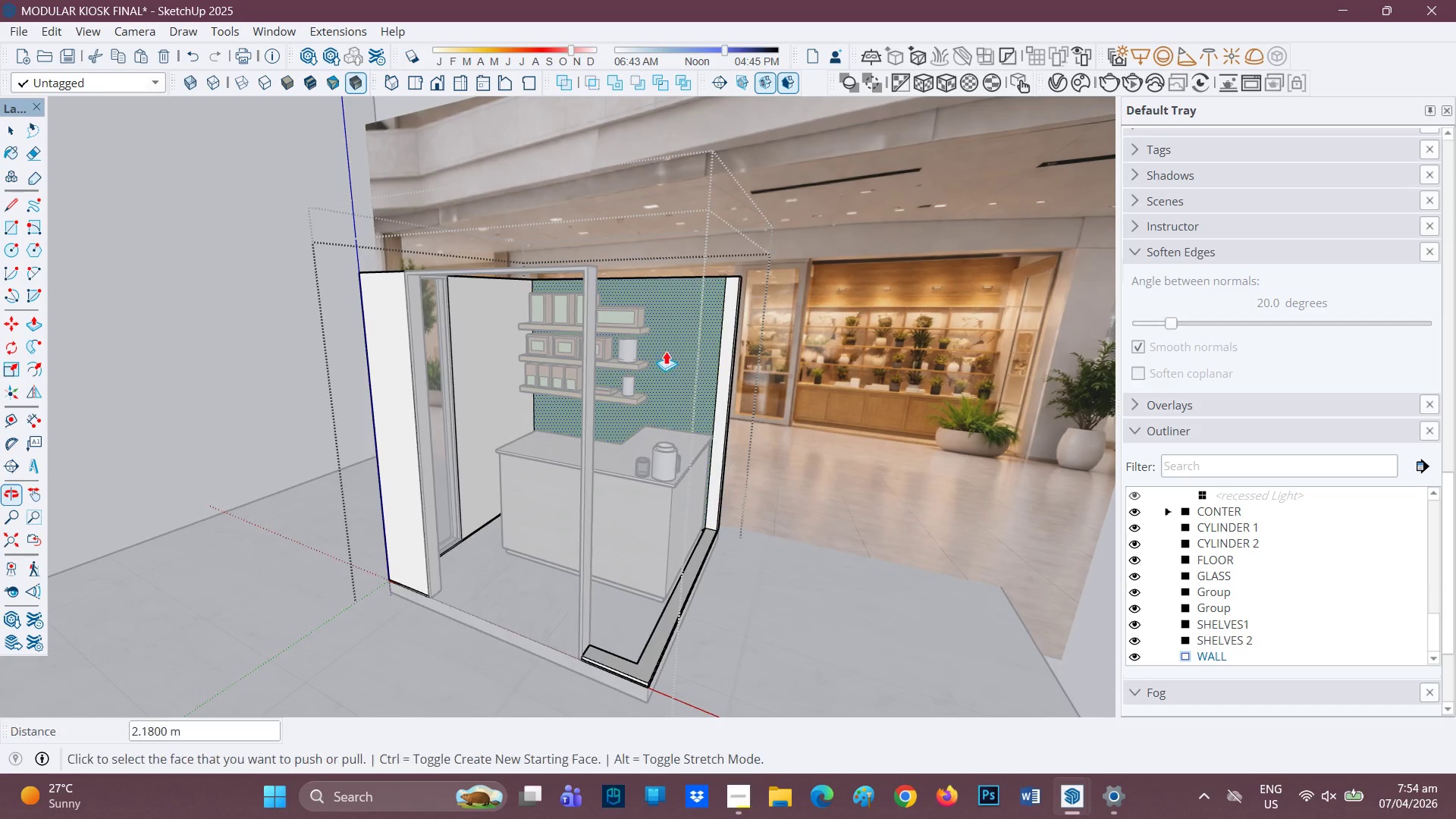 
scroll: coordinate [921, 438], scroll_direction: down, amount: 1.0
 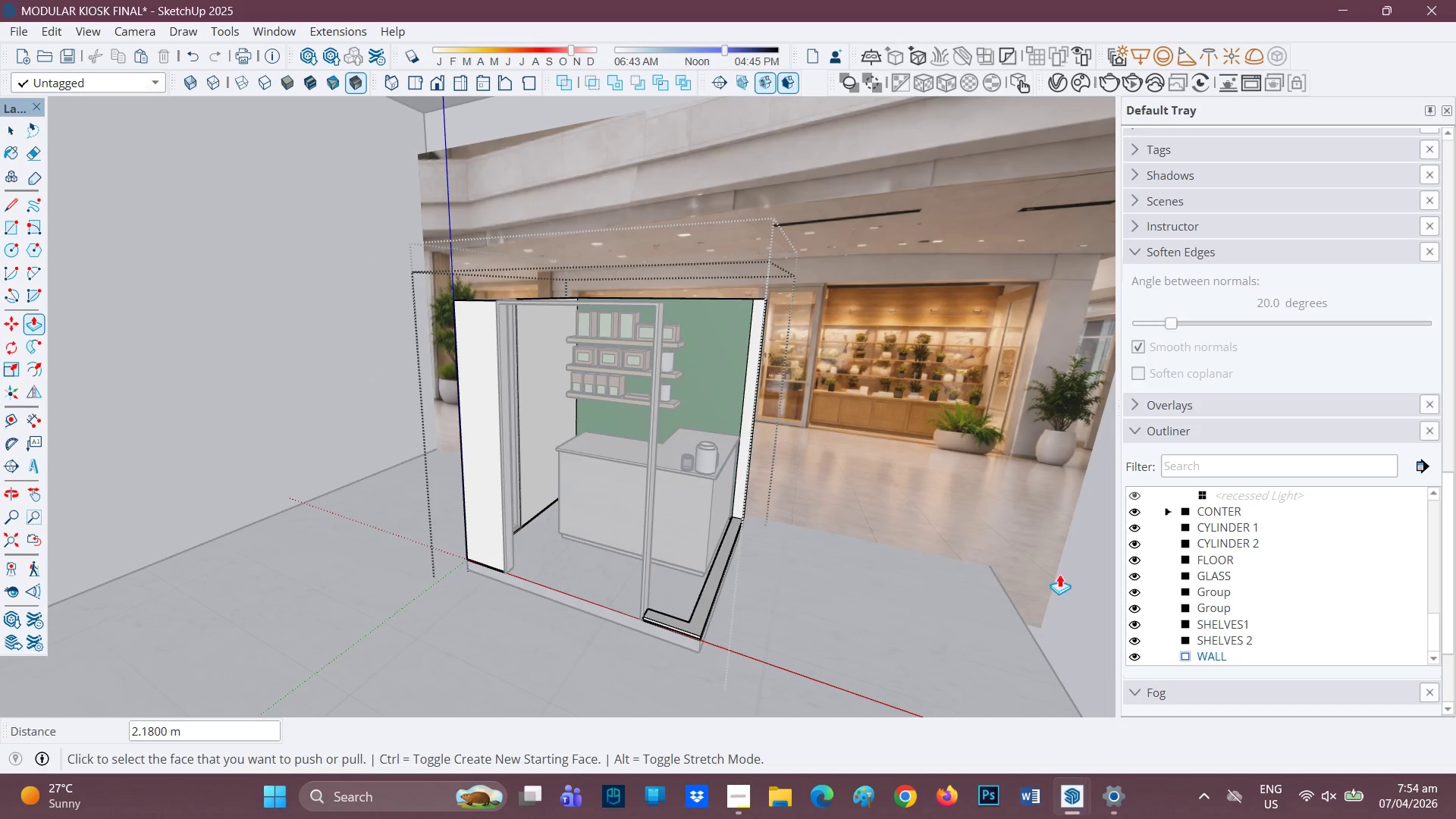 
left_click([1075, 586])
 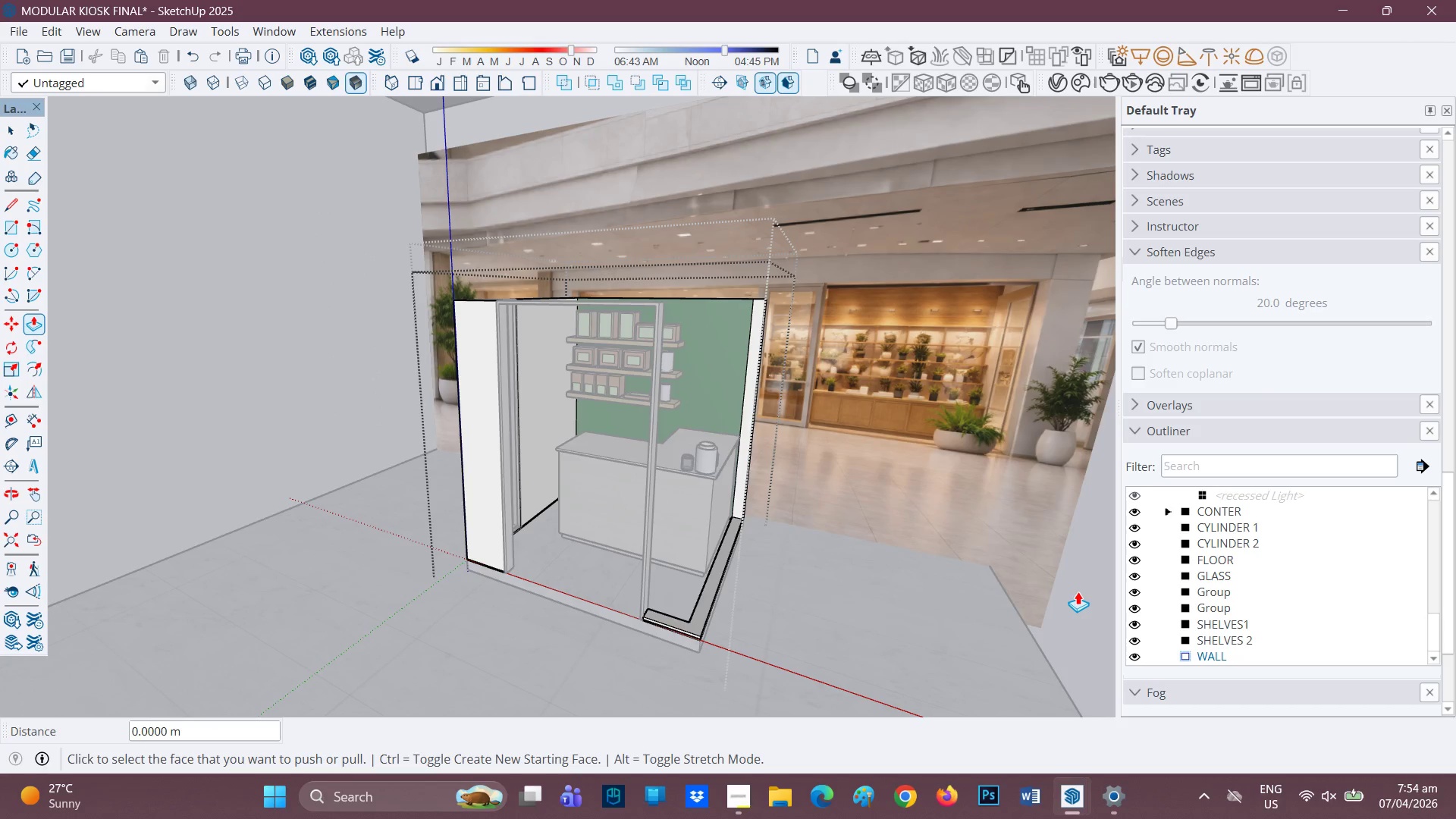 
double_click([1080, 592])
 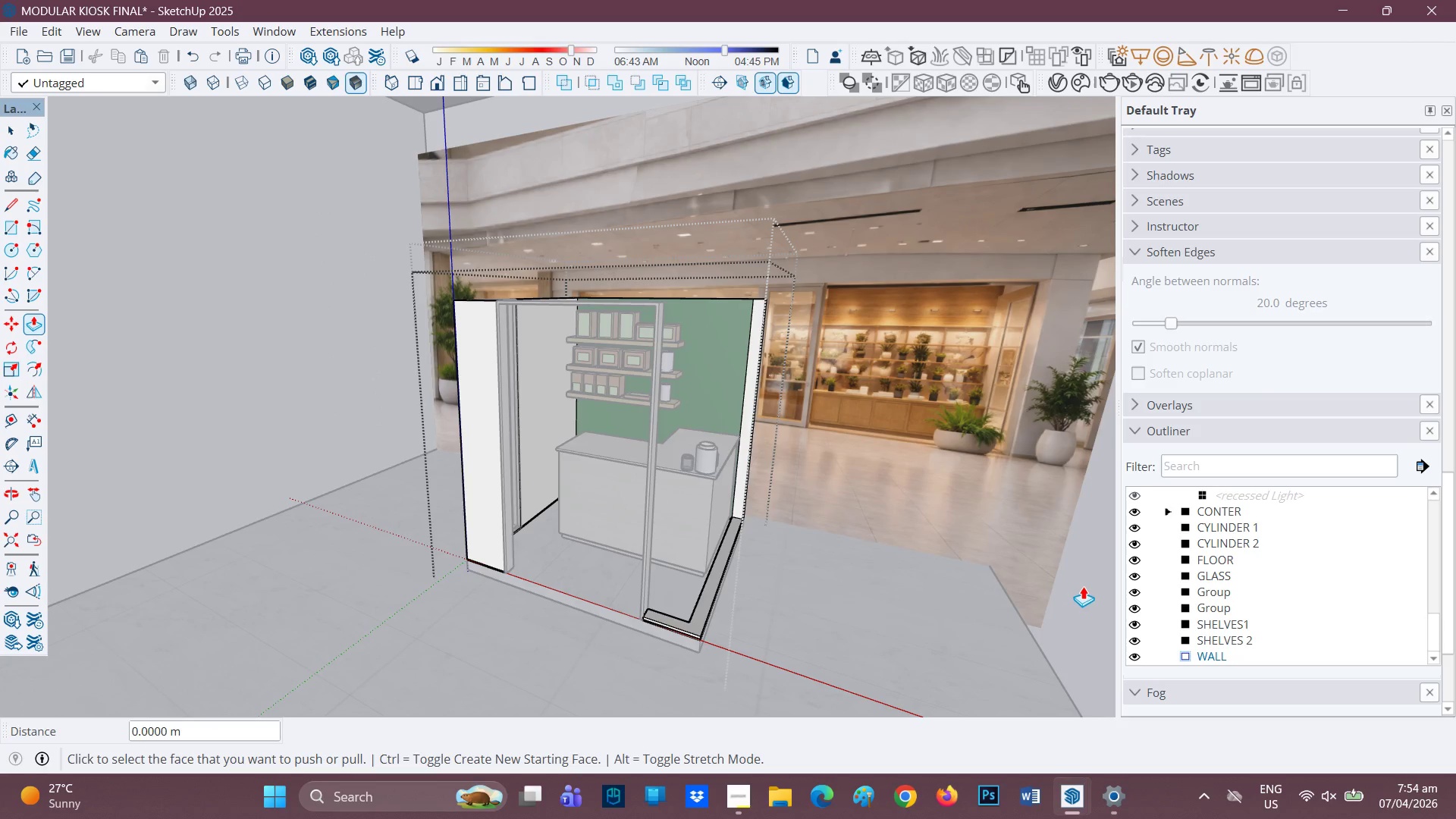 
key(Space)
 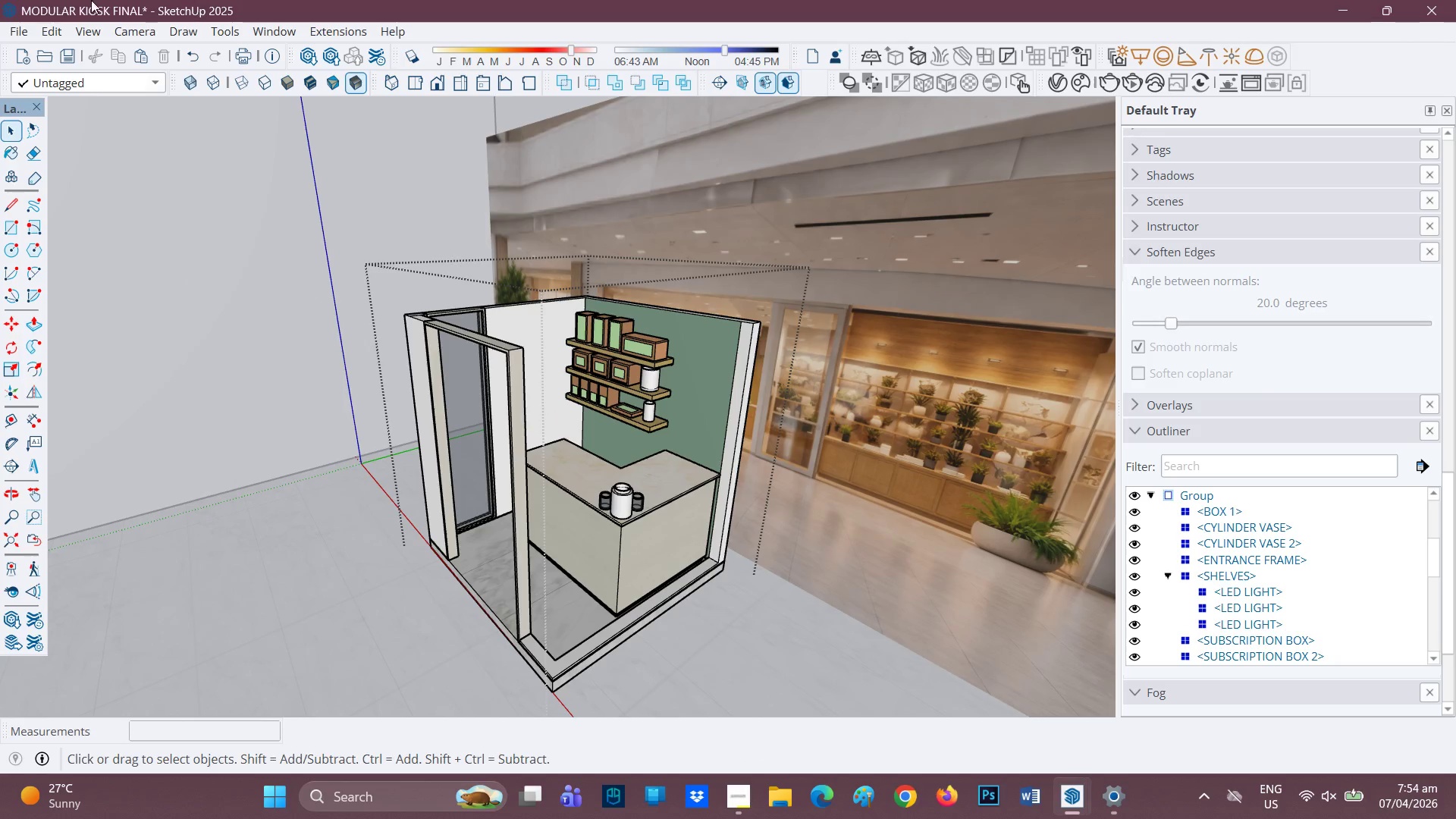 
left_click([15, 30])
 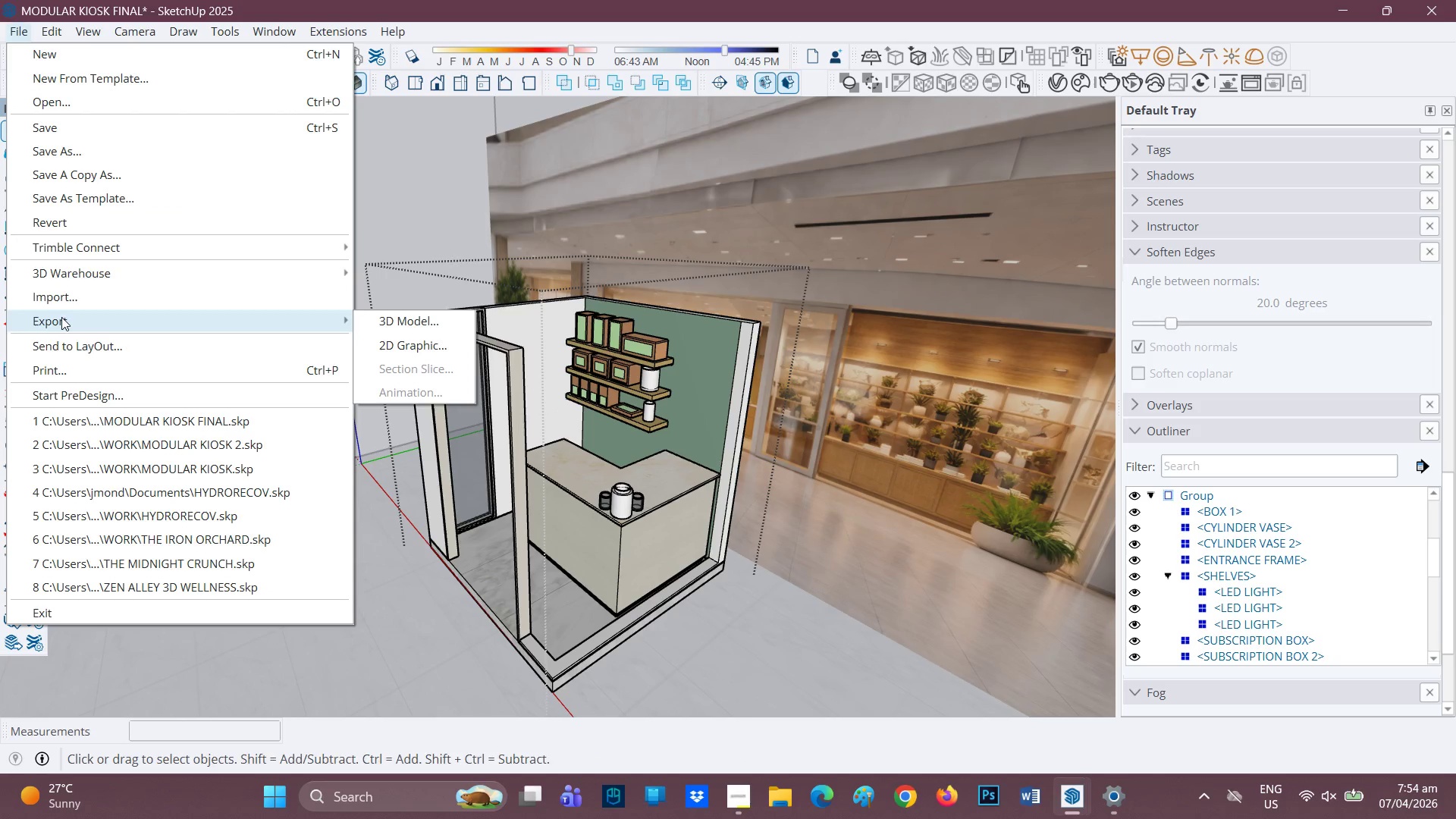 
wait(5.2)
 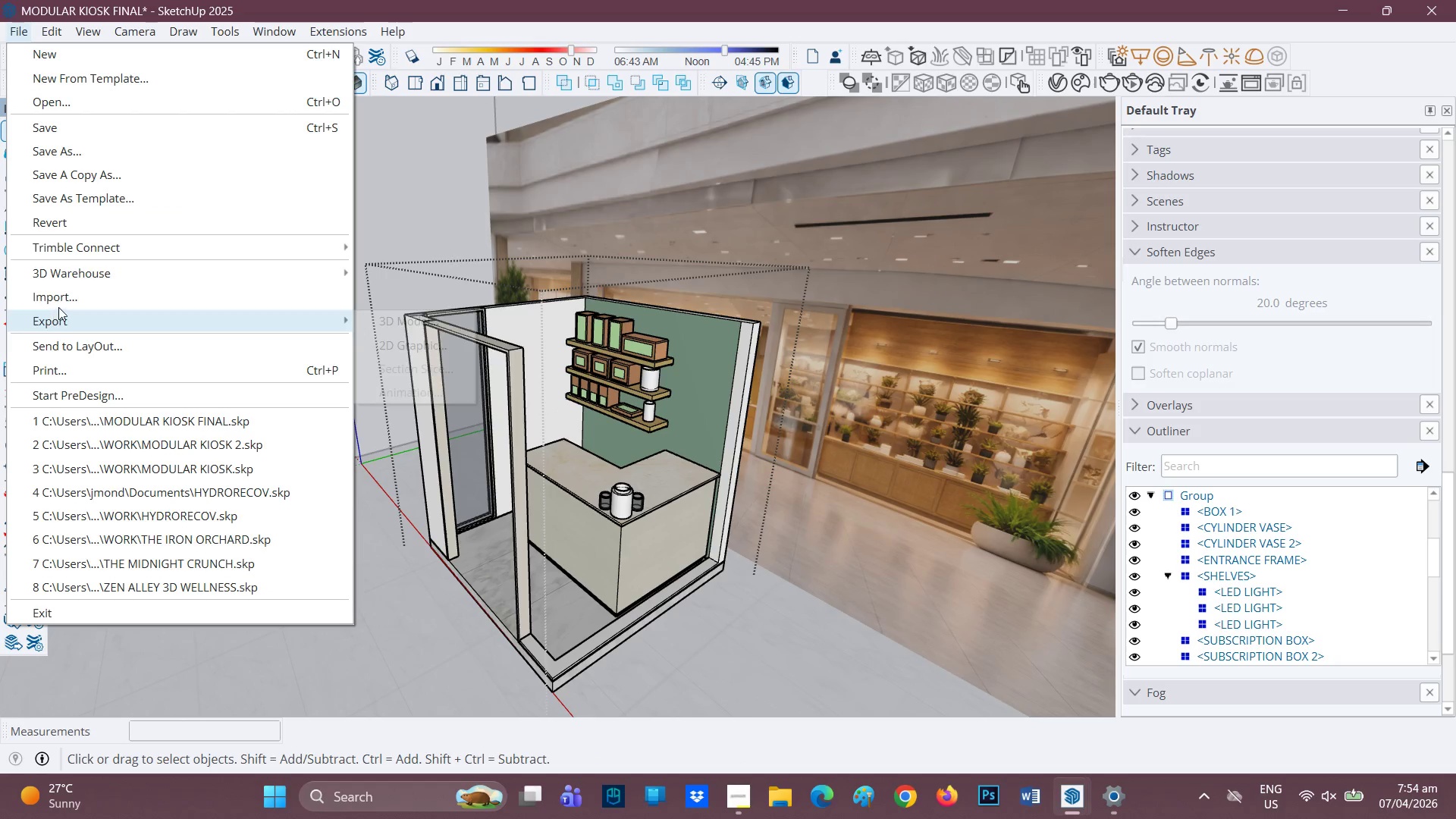 
left_click([401, 328])
 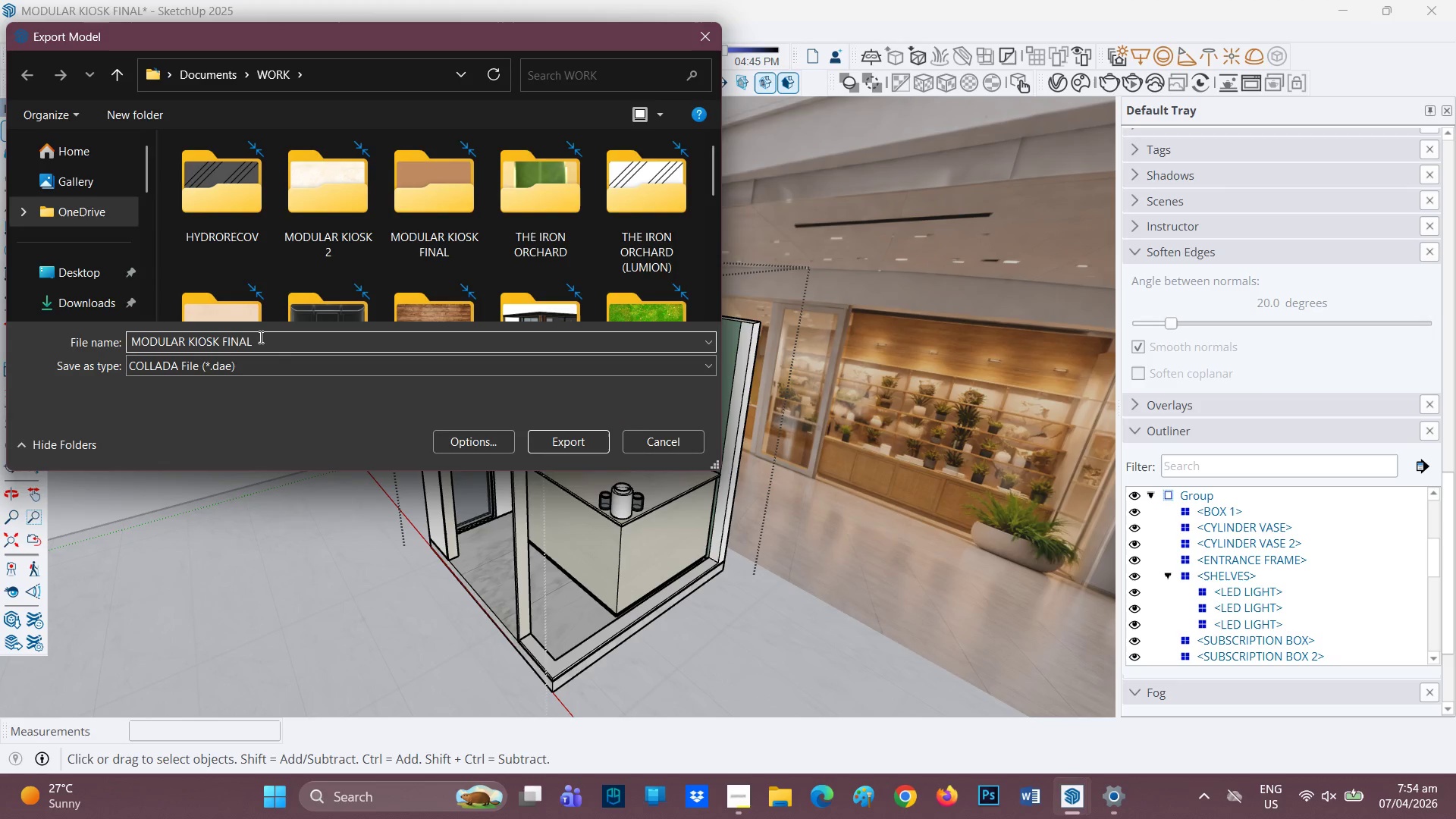 
type( ISO)
 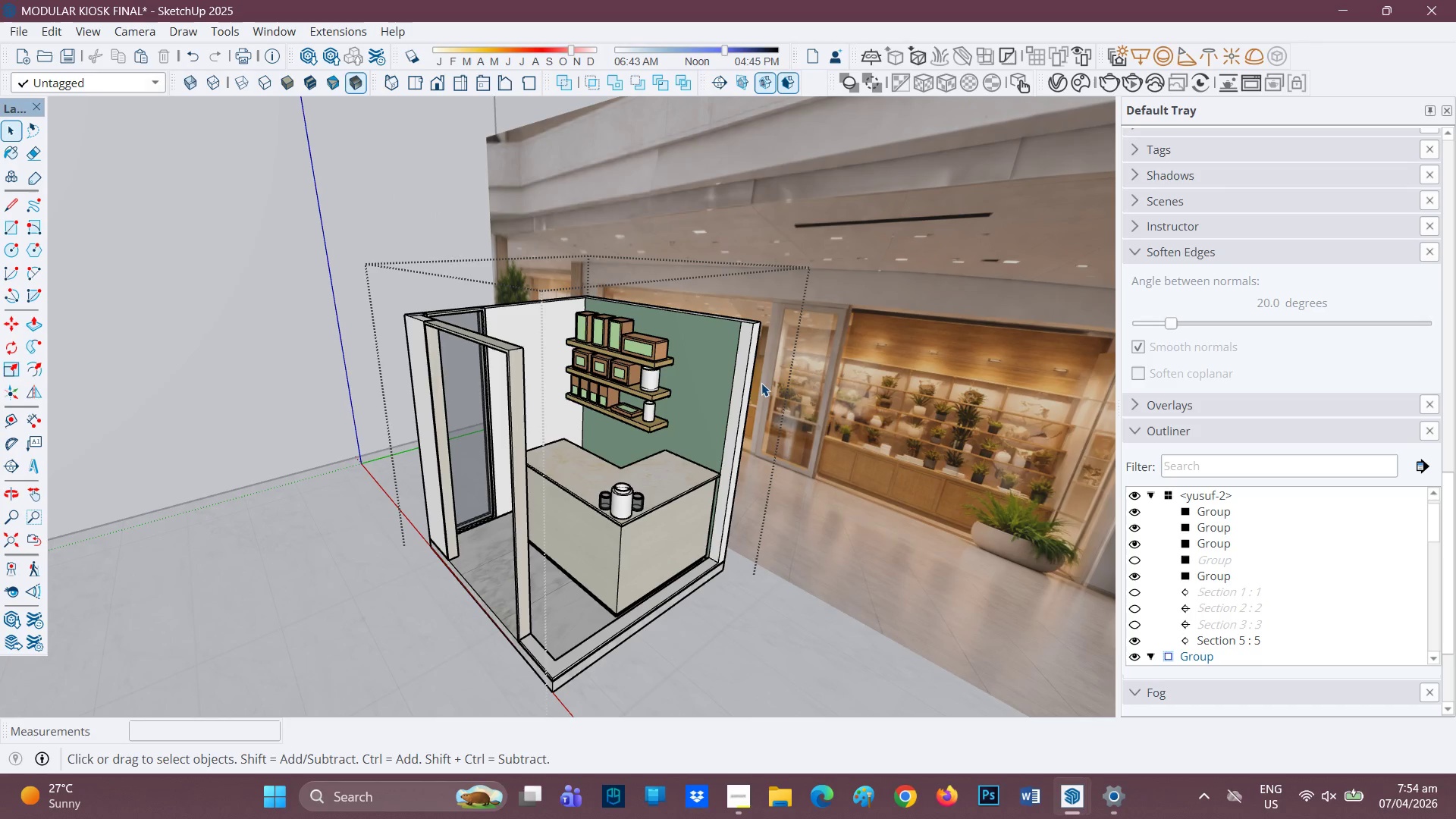 
wait(10.52)
 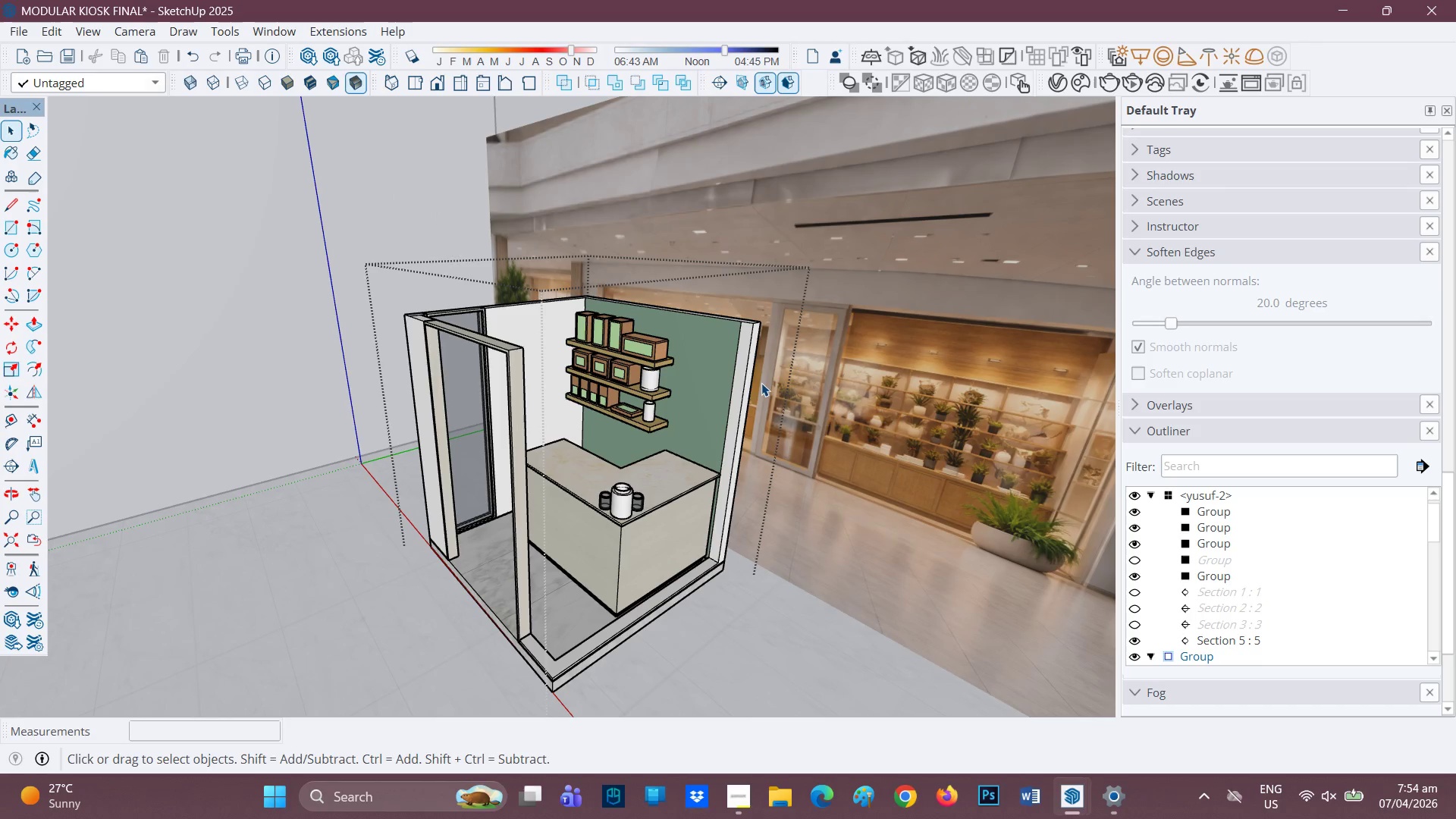 
scroll: coordinate [688, 333], scroll_direction: down, amount: 10.0
 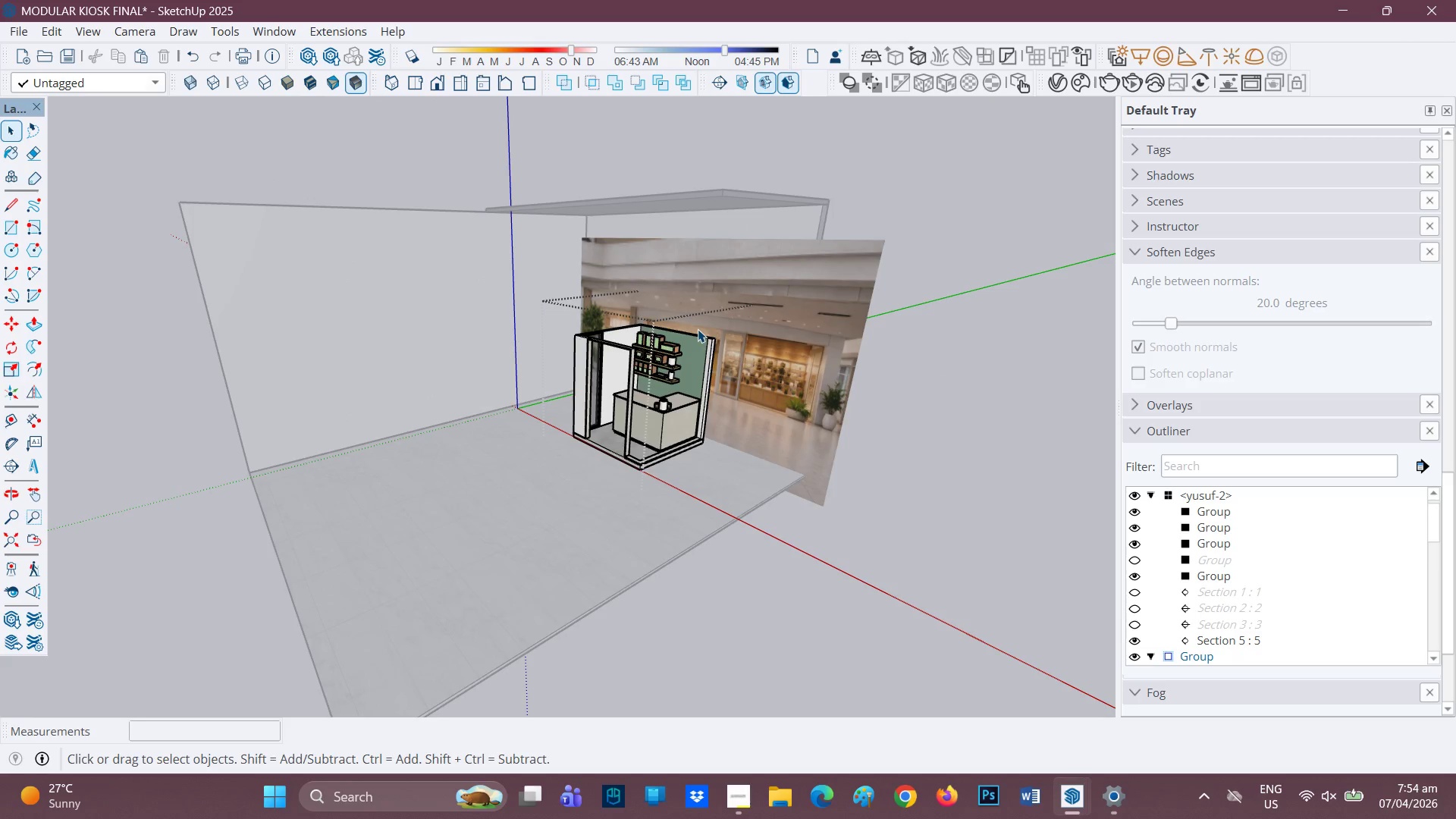 
key(Space)
 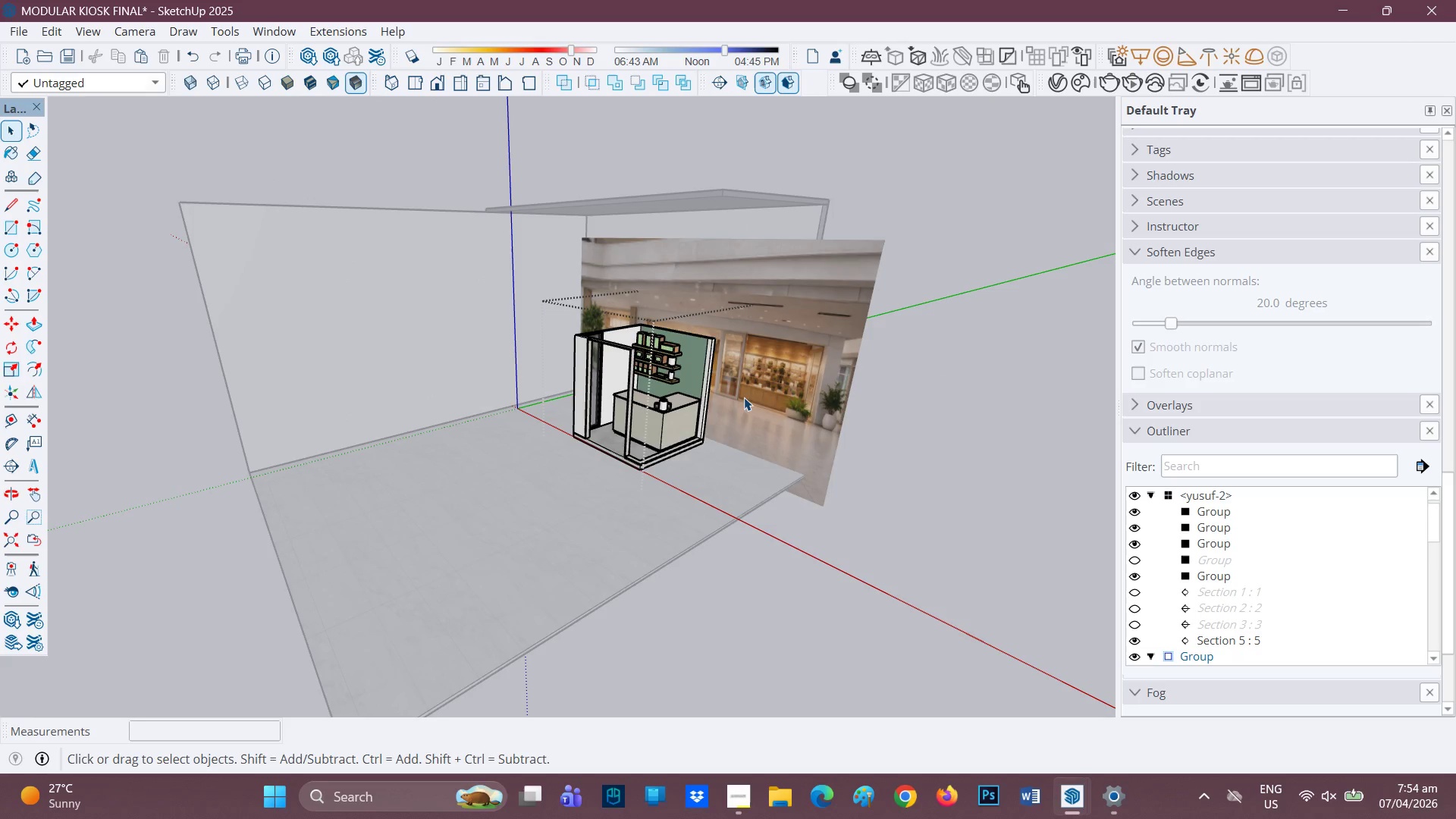 
scroll: coordinate [739, 400], scroll_direction: up, amount: 1.0
 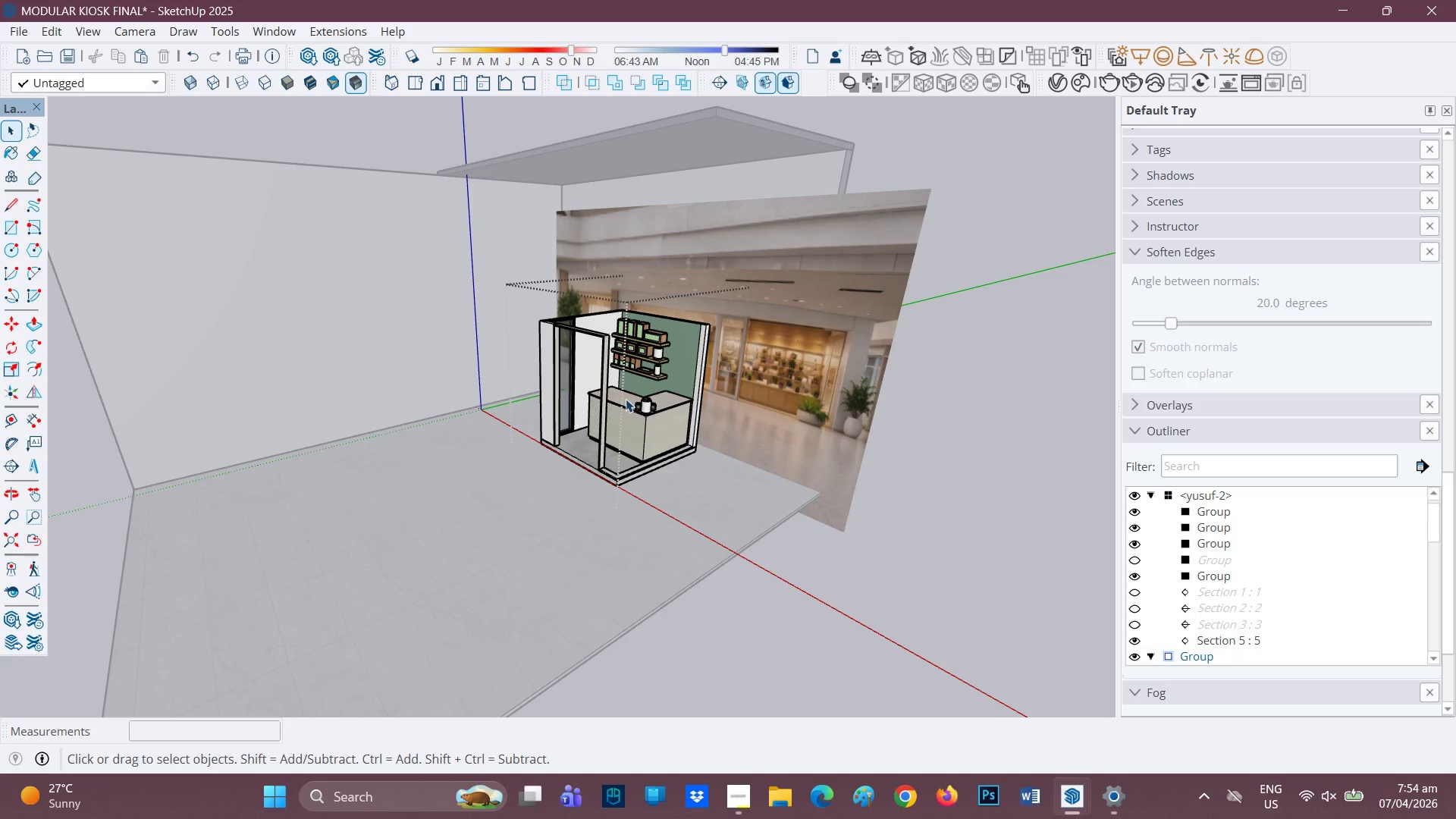 
scroll: coordinate [449, 418], scroll_direction: down, amount: 3.0
 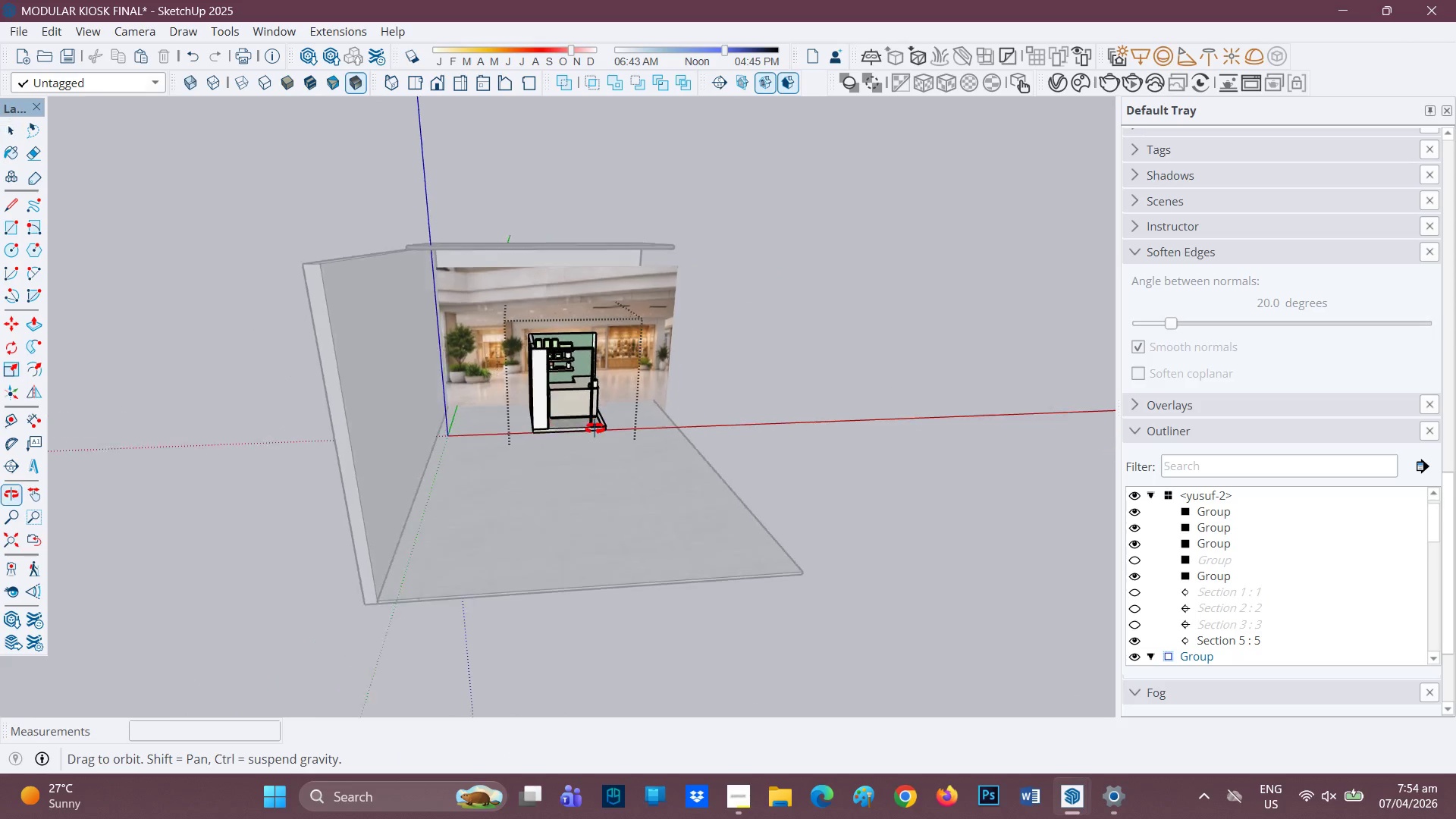 
scroll: coordinate [589, 303], scroll_direction: up, amount: 5.0
 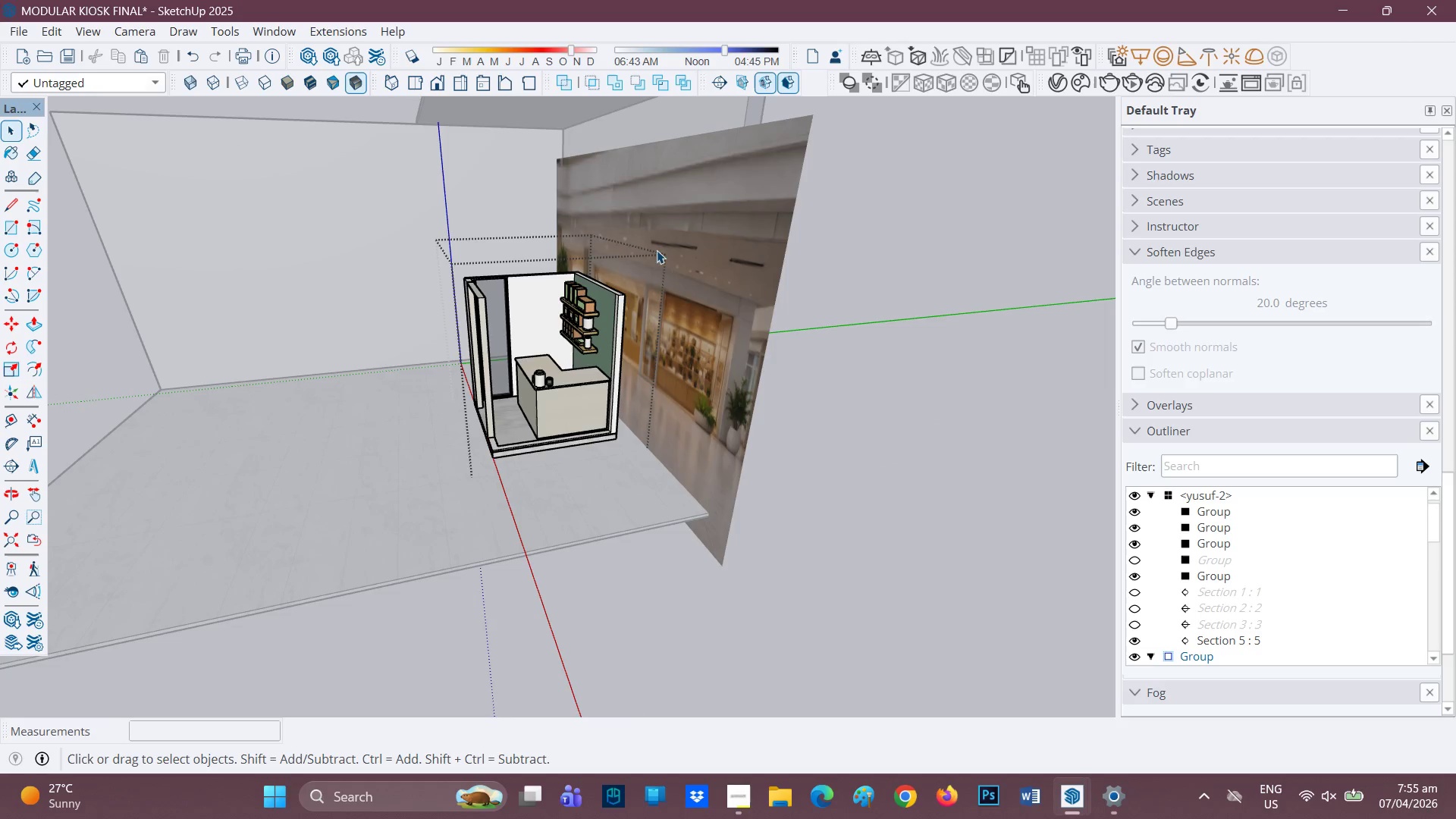 
left_click([668, 258])
 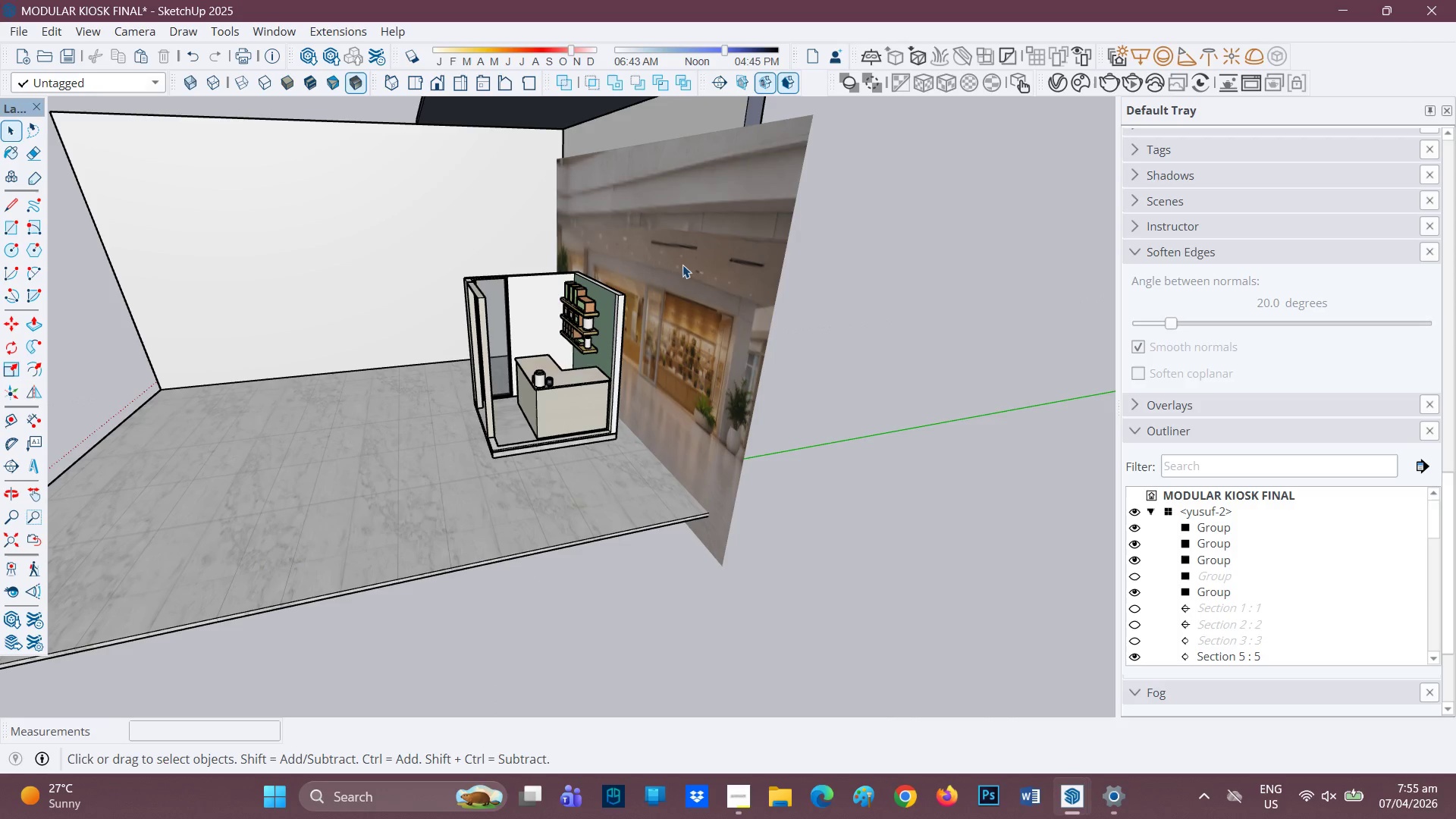 
left_click([686, 265])
 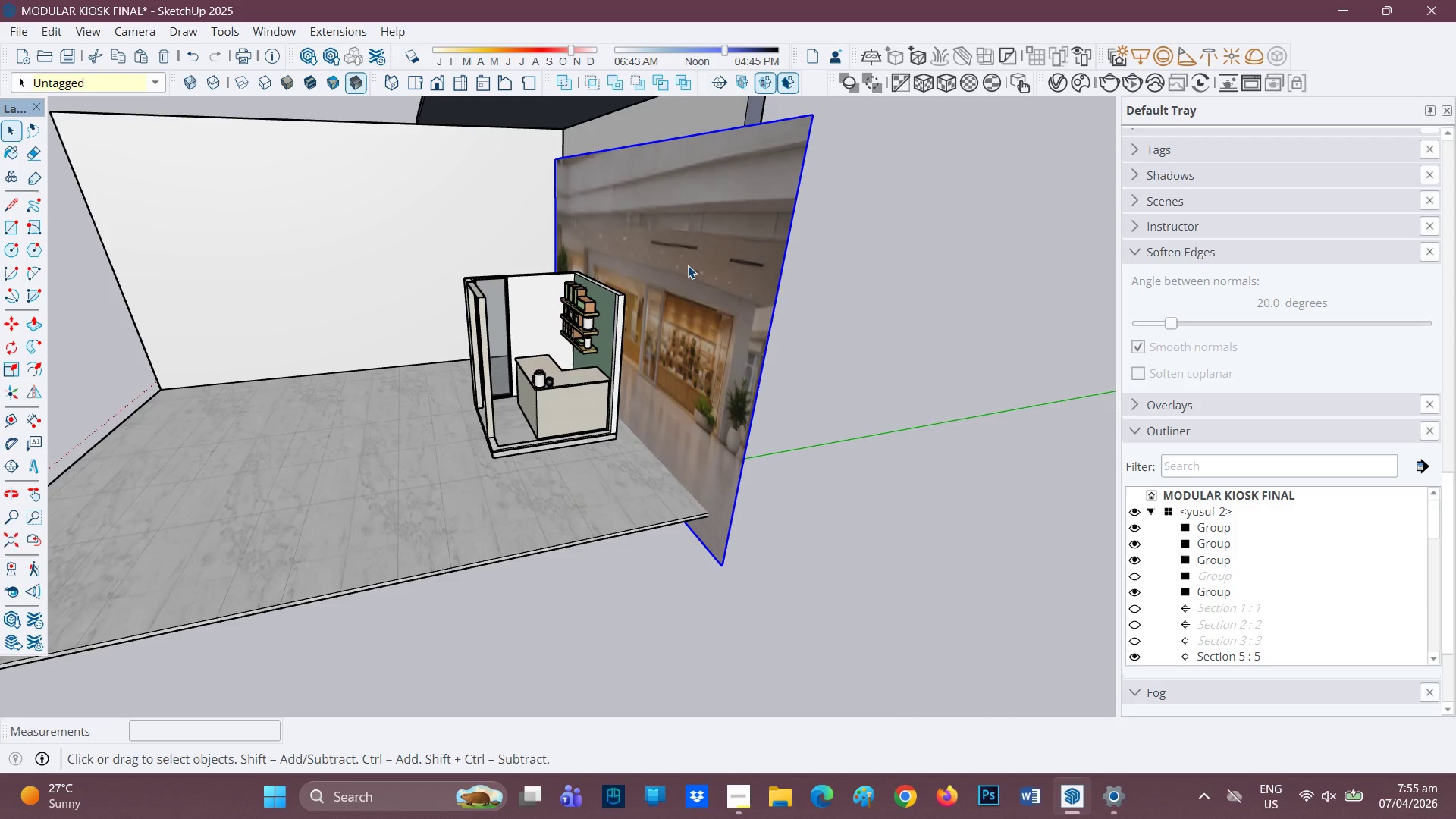 
hold_key(key=ControlLeft, duration=1.05)
 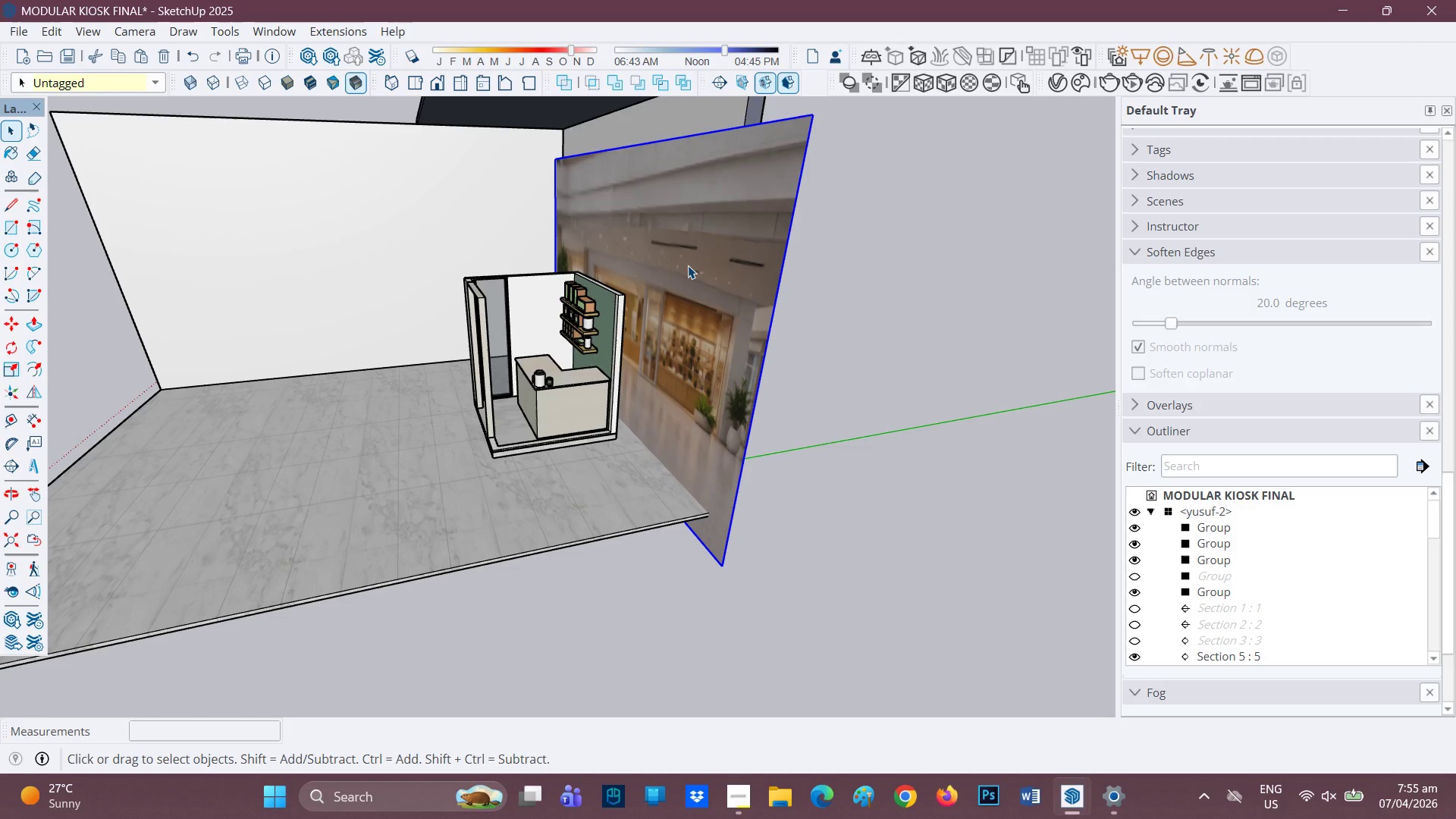 
key(Control+C)
 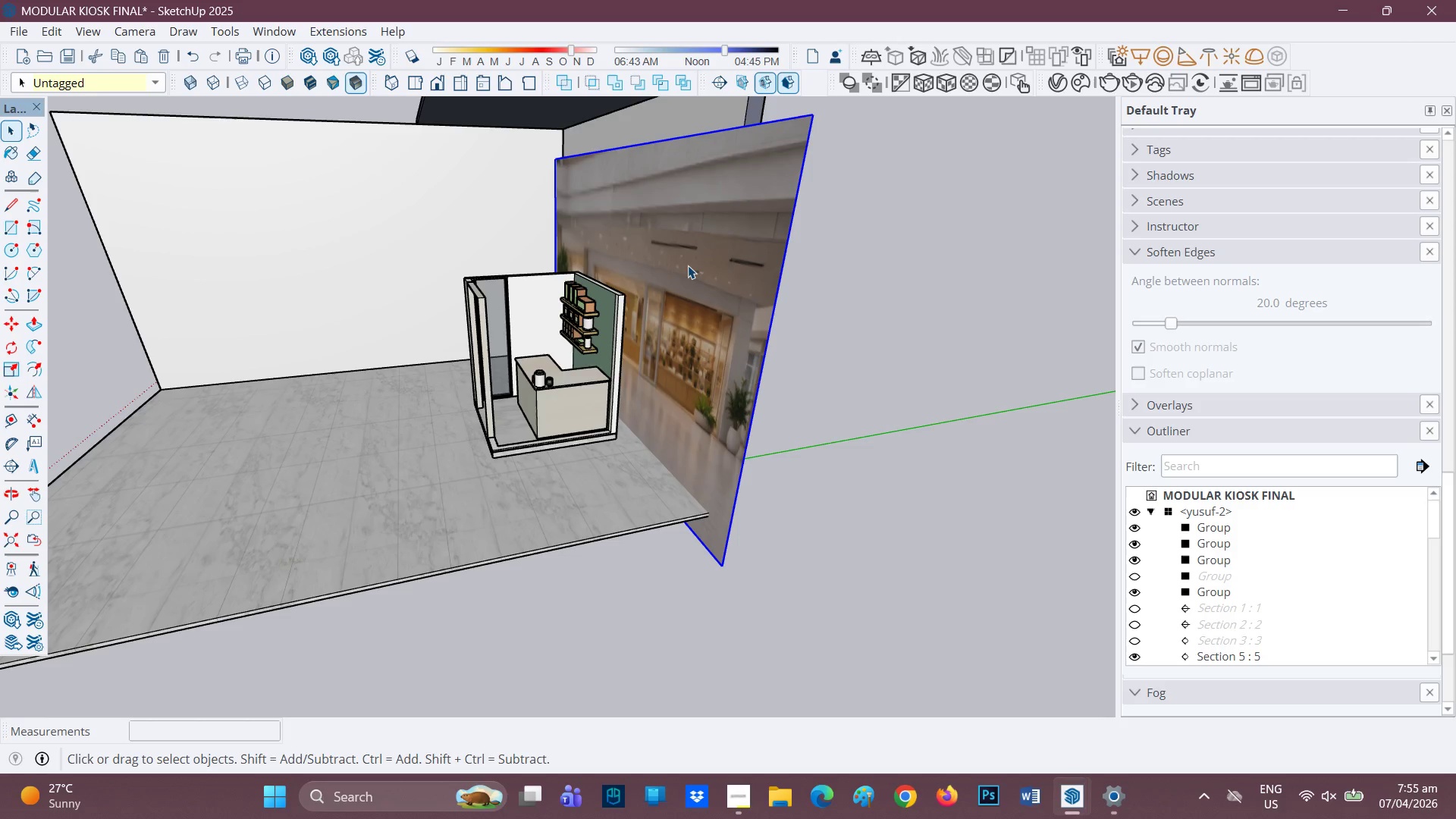 
hold_key(key=ControlLeft, duration=0.38)
 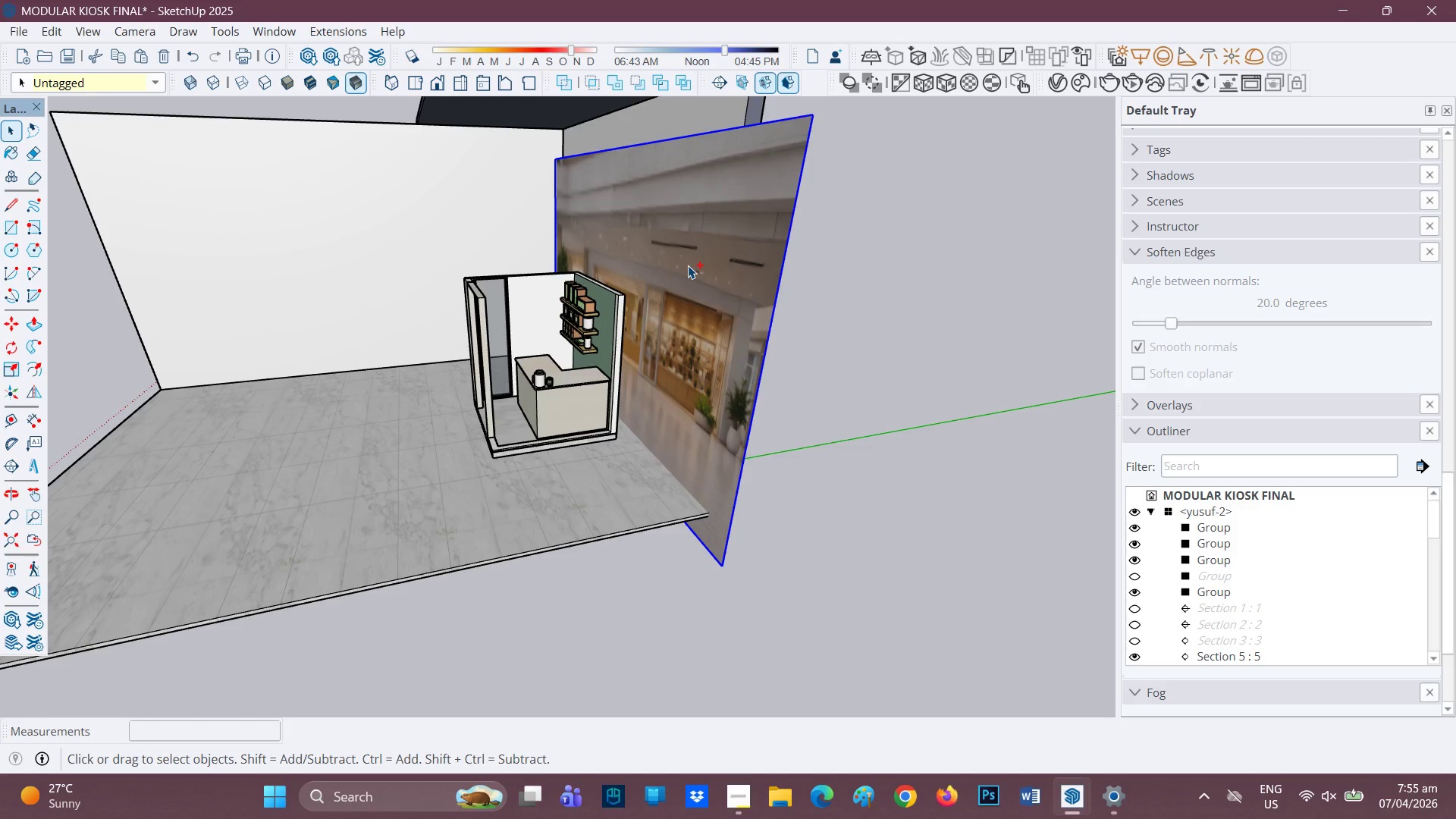 
key(V)
 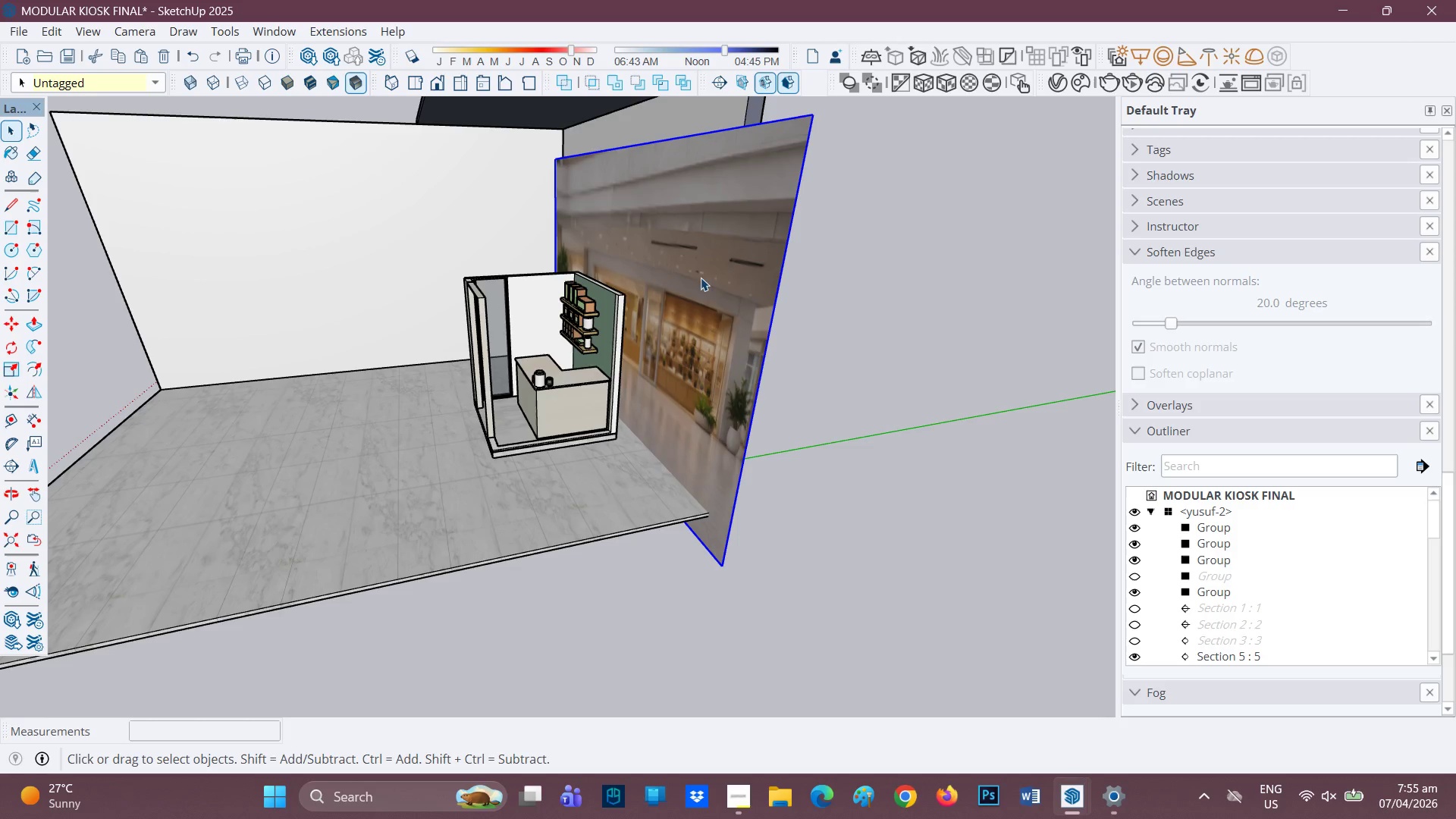 
scroll: coordinate [676, 320], scroll_direction: up, amount: 1.0
 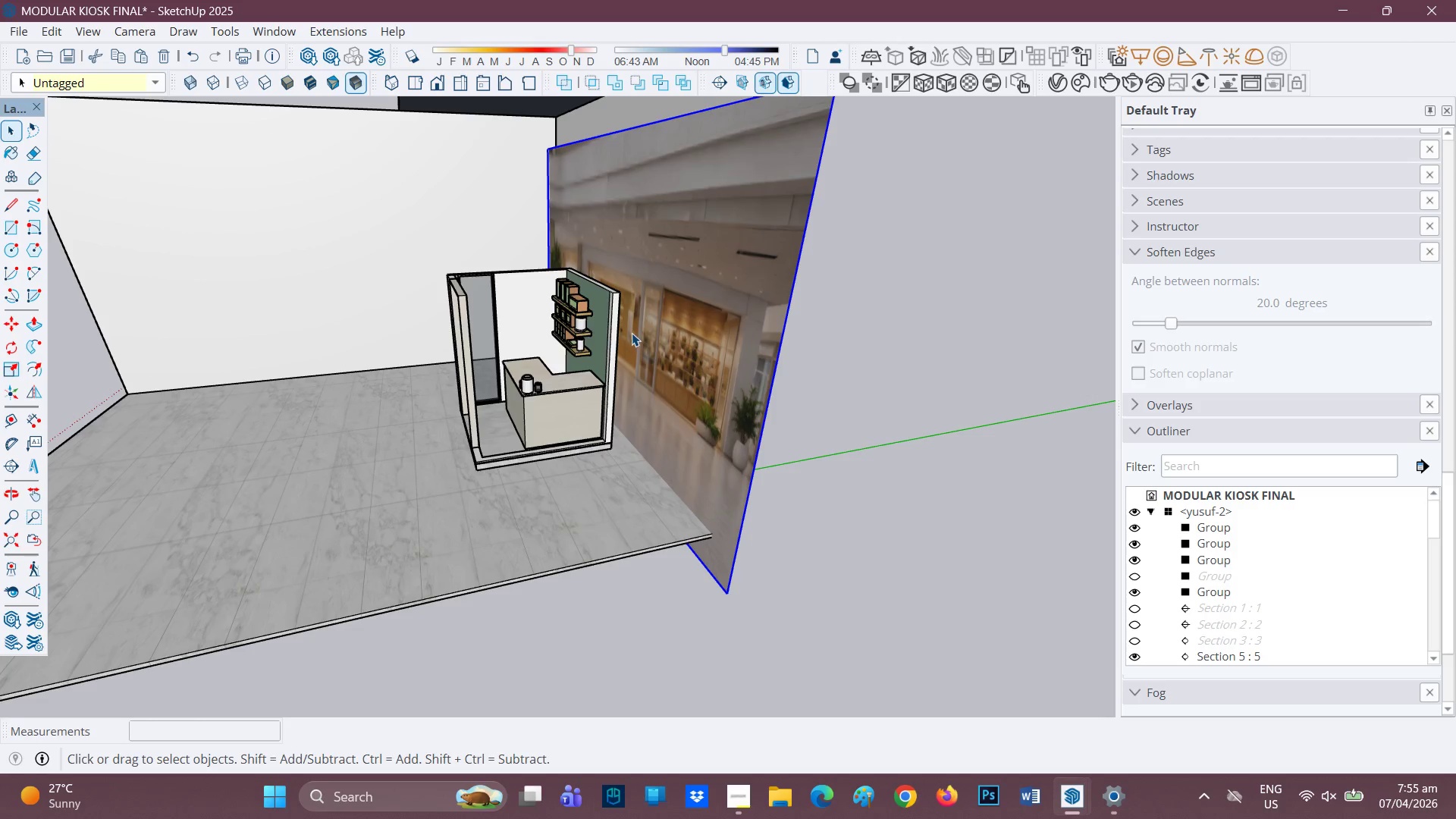 
key(Control+V)
 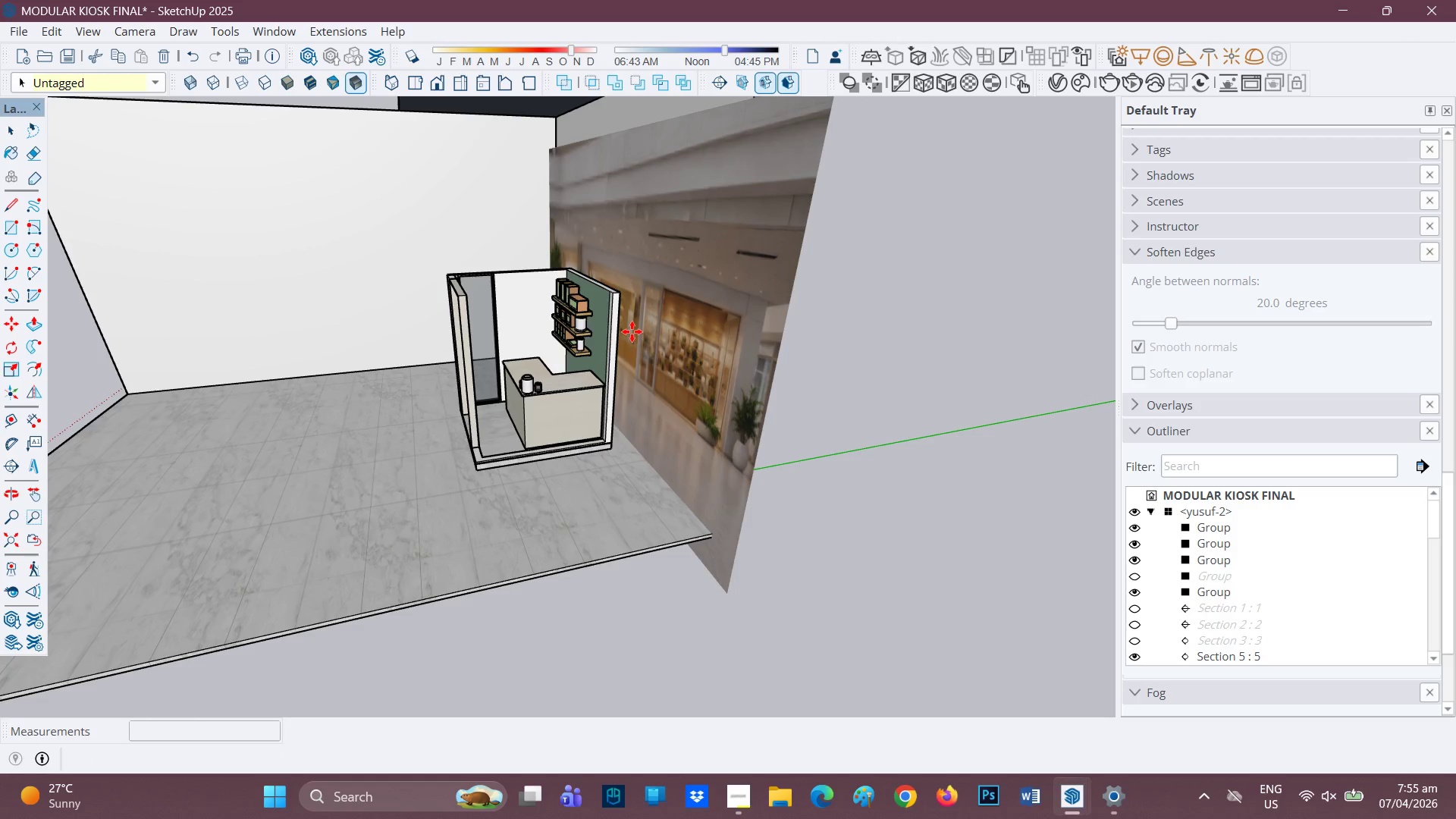 
scroll: coordinate [648, 381], scroll_direction: down, amount: 2.0
 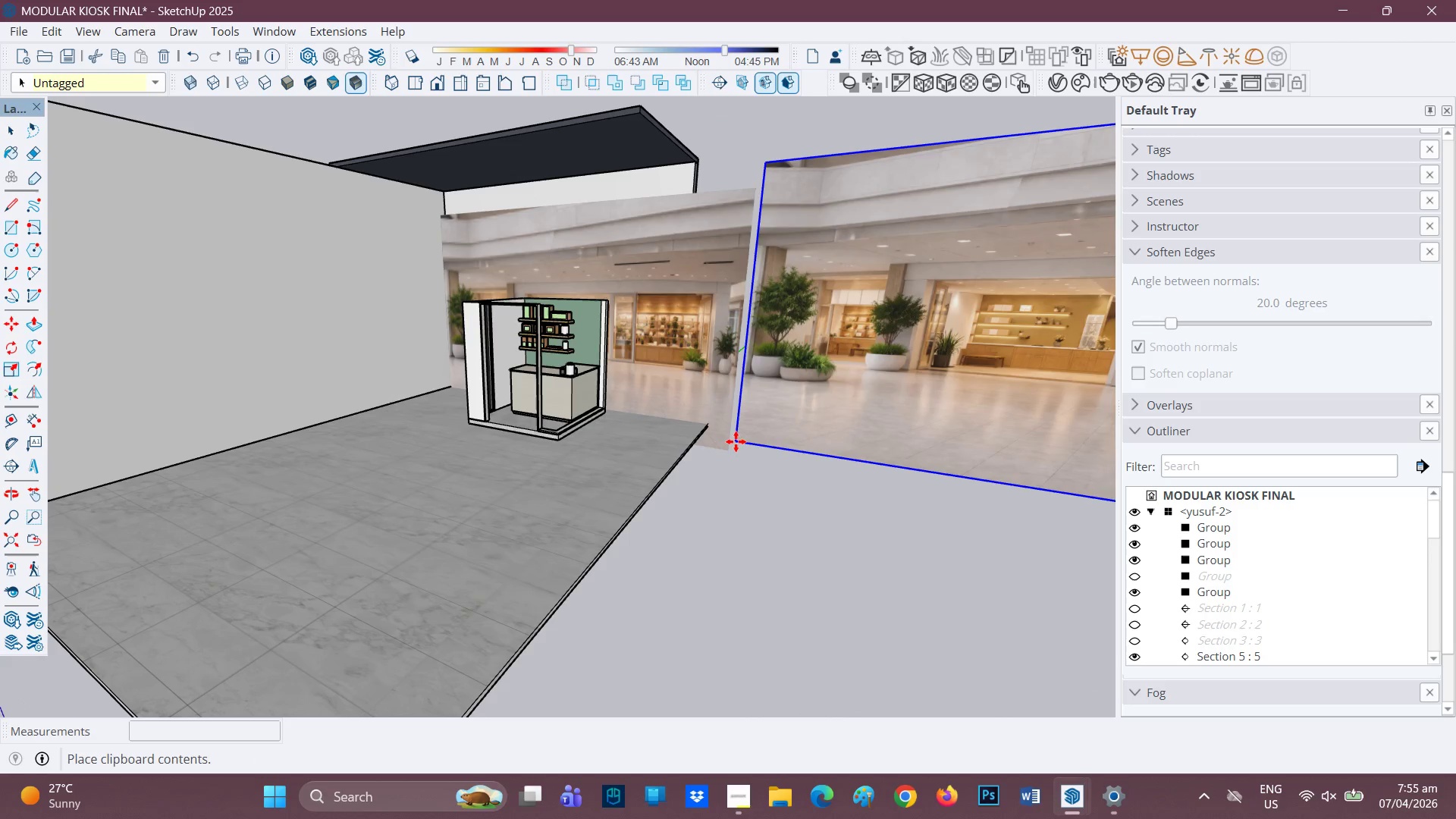 
left_click([730, 449])
 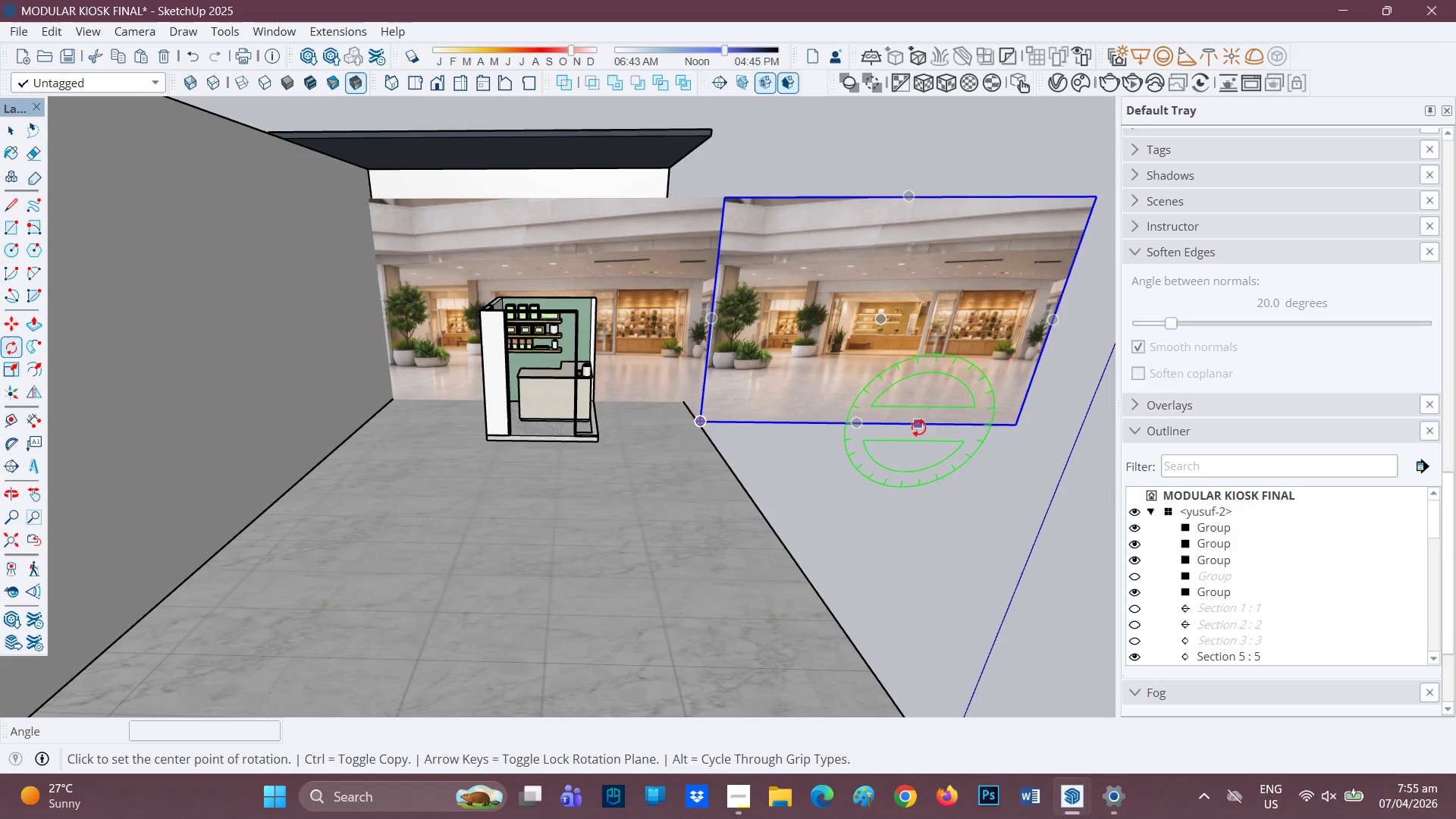 
wait(7.33)
 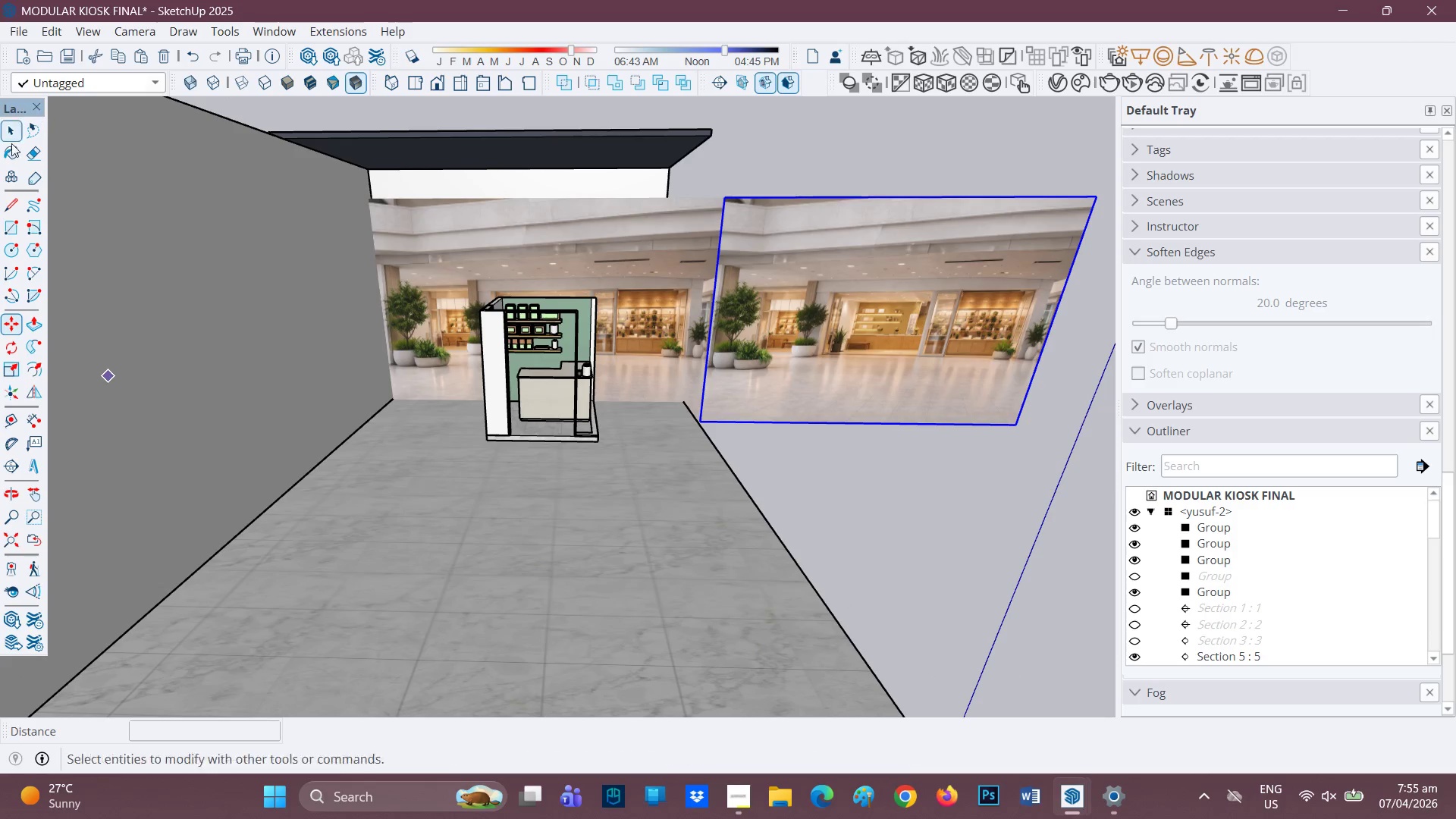 
left_click([1050, 423])
 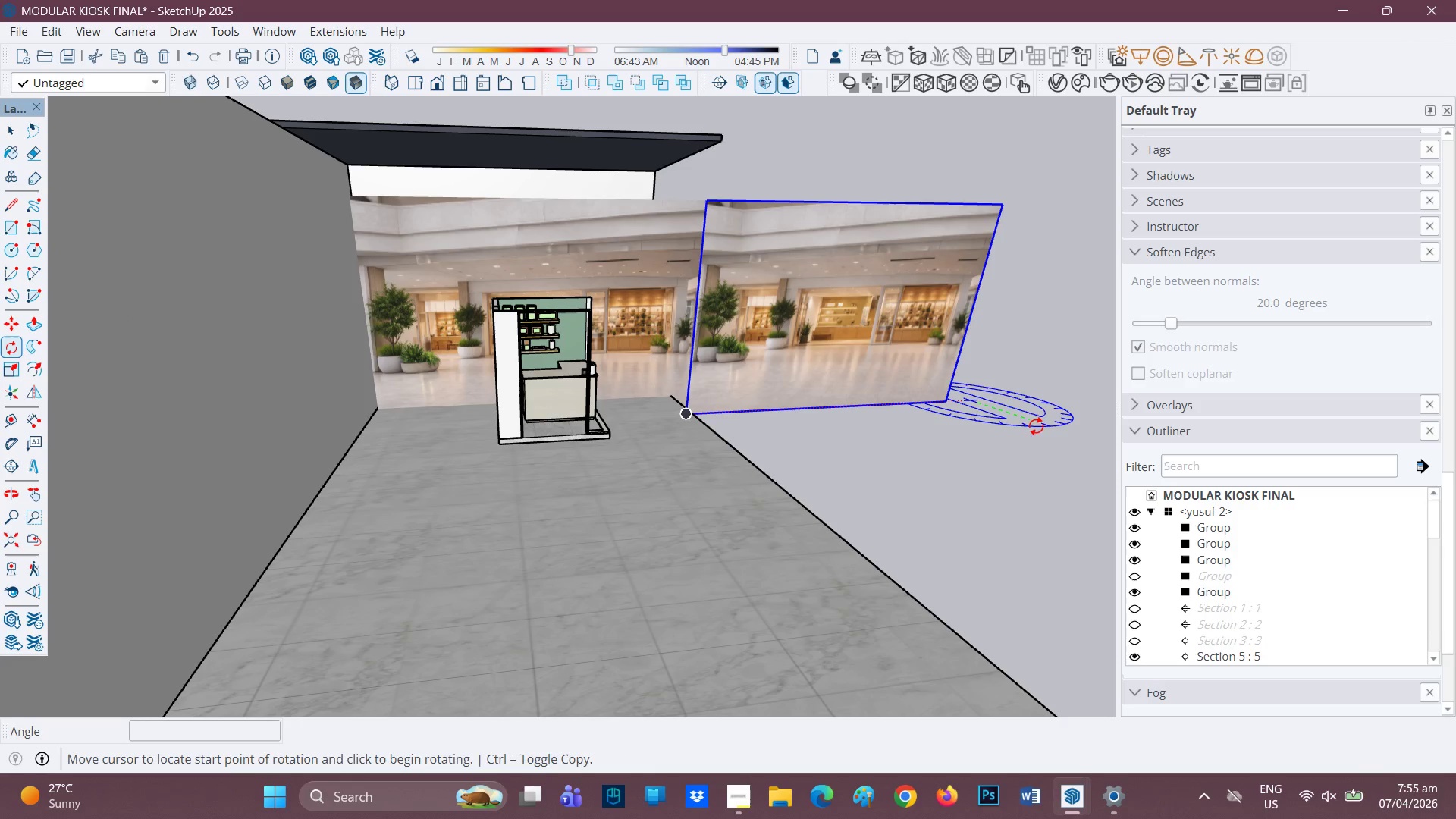 
left_click([1040, 431])
 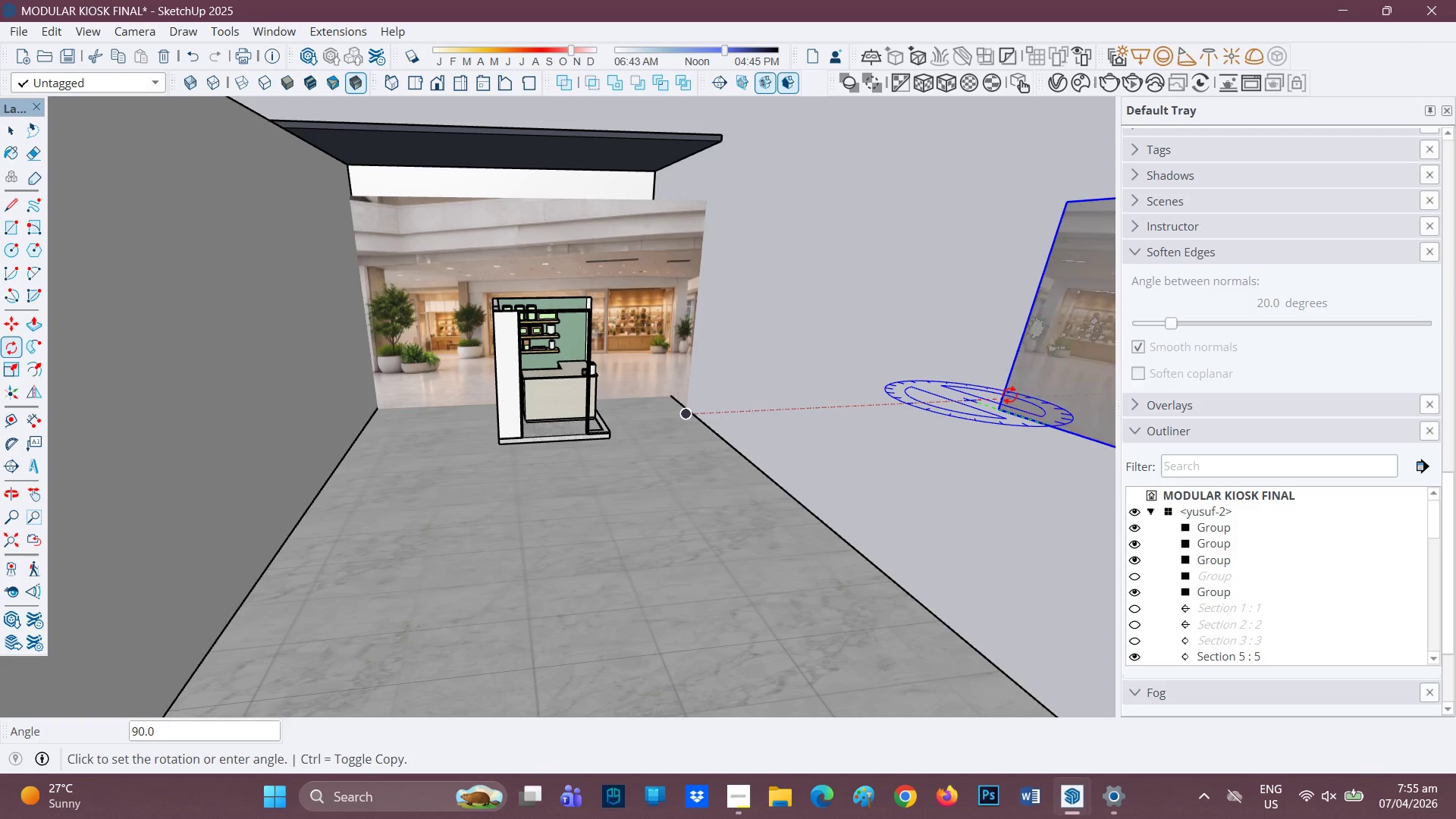 
left_click([1009, 395])
 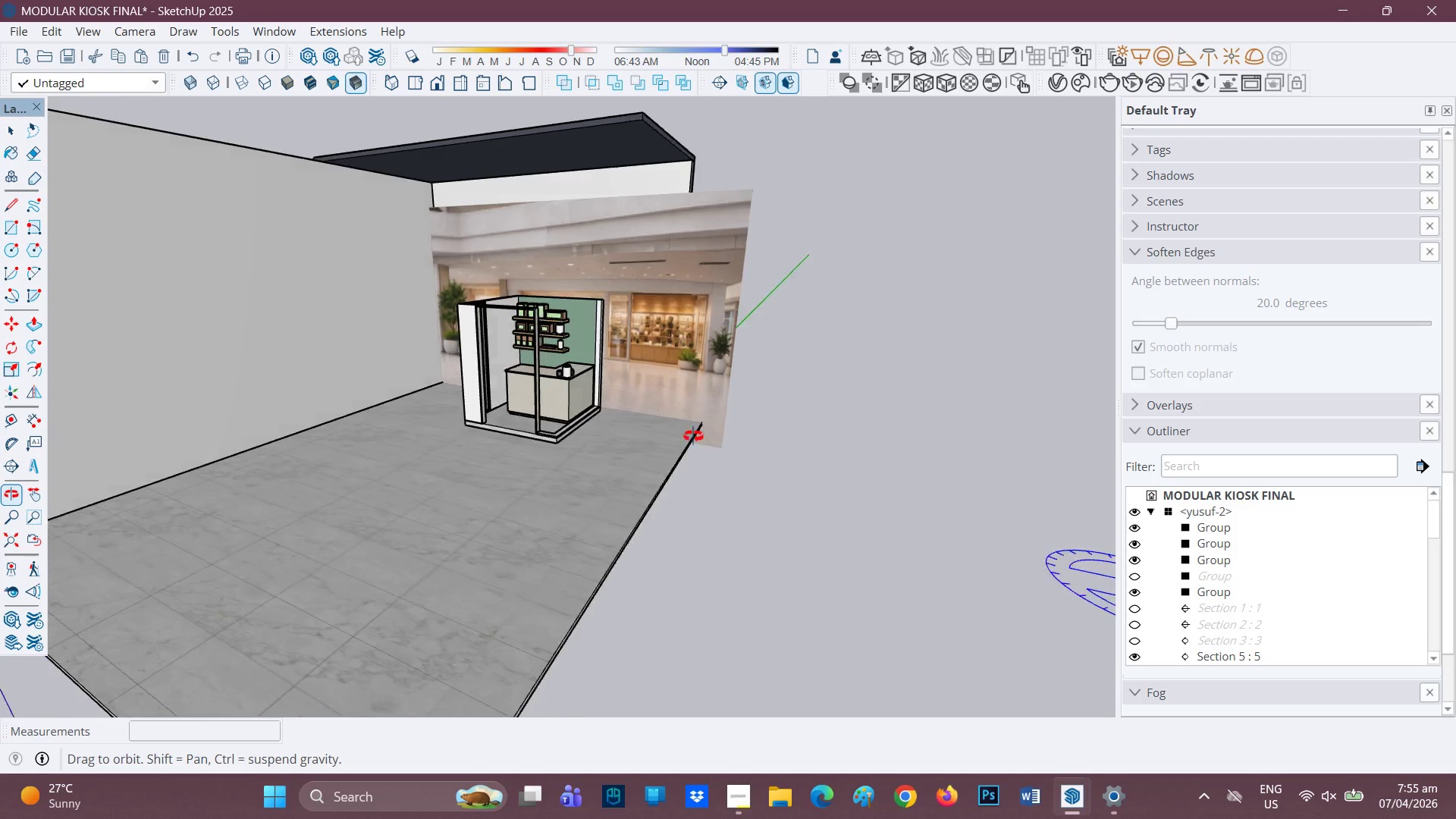 
scroll: coordinate [553, 444], scroll_direction: down, amount: 12.0
 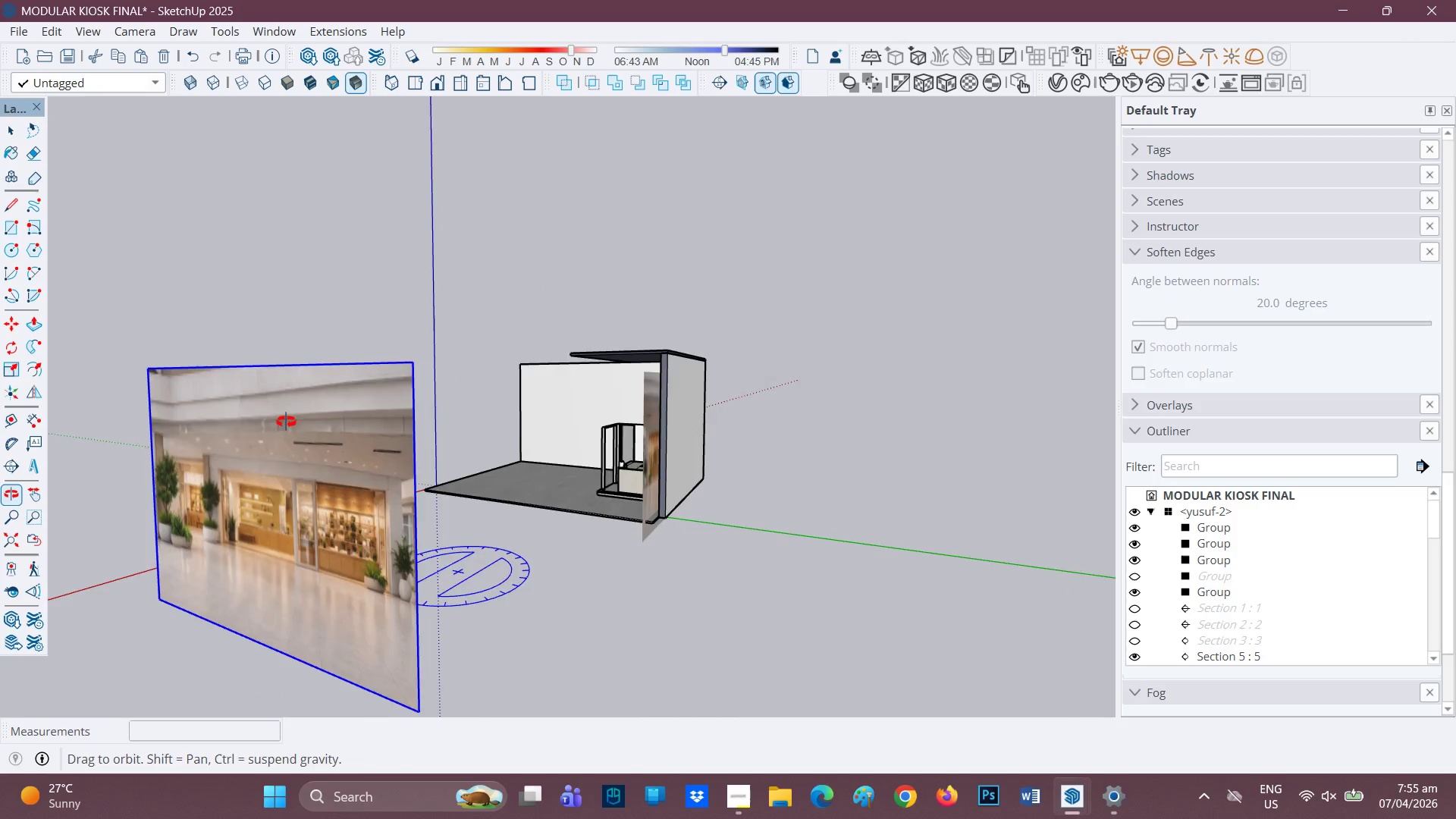 
key(M)
 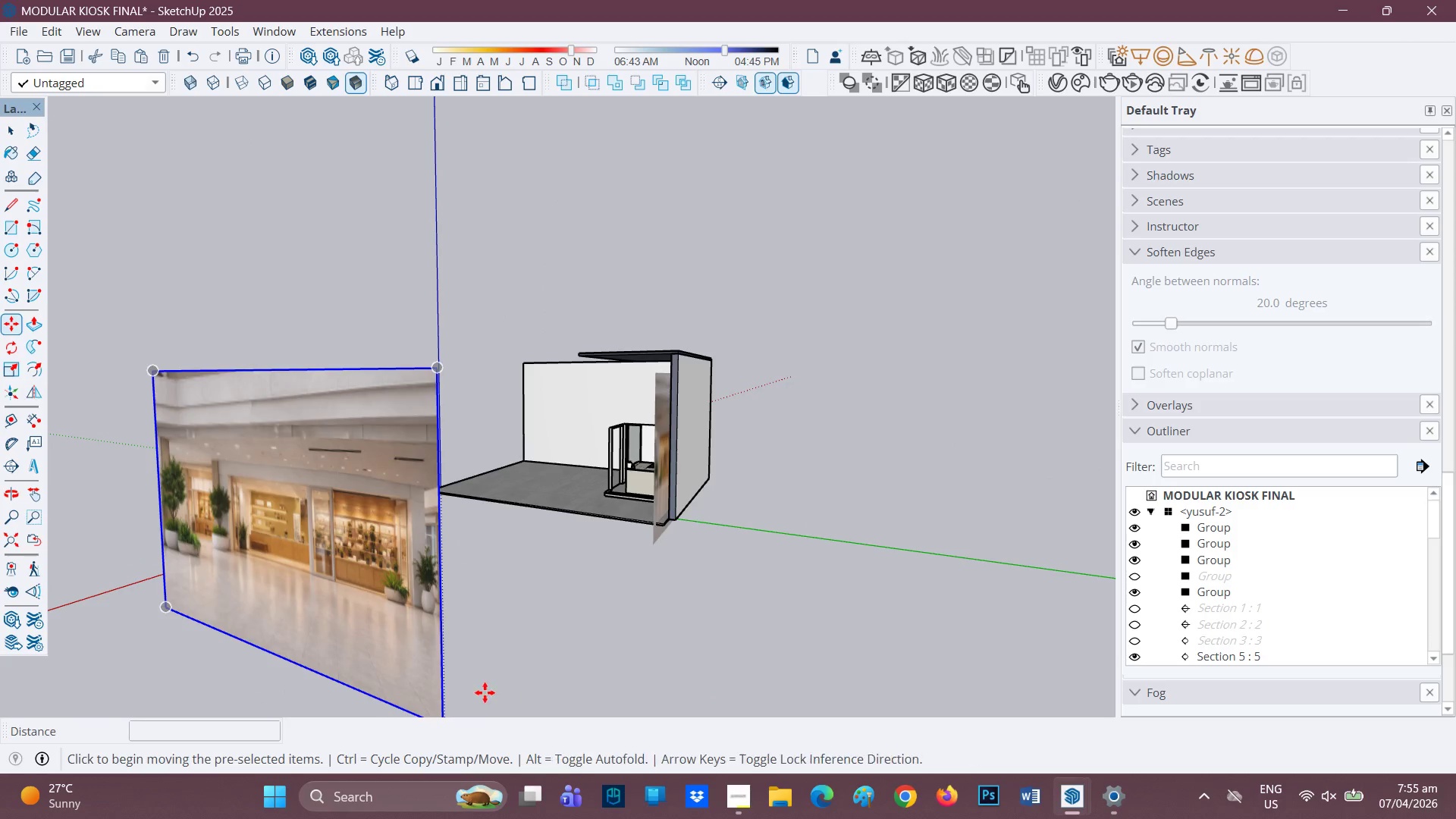 
scroll: coordinate [439, 579], scroll_direction: none, amount: 0.0
 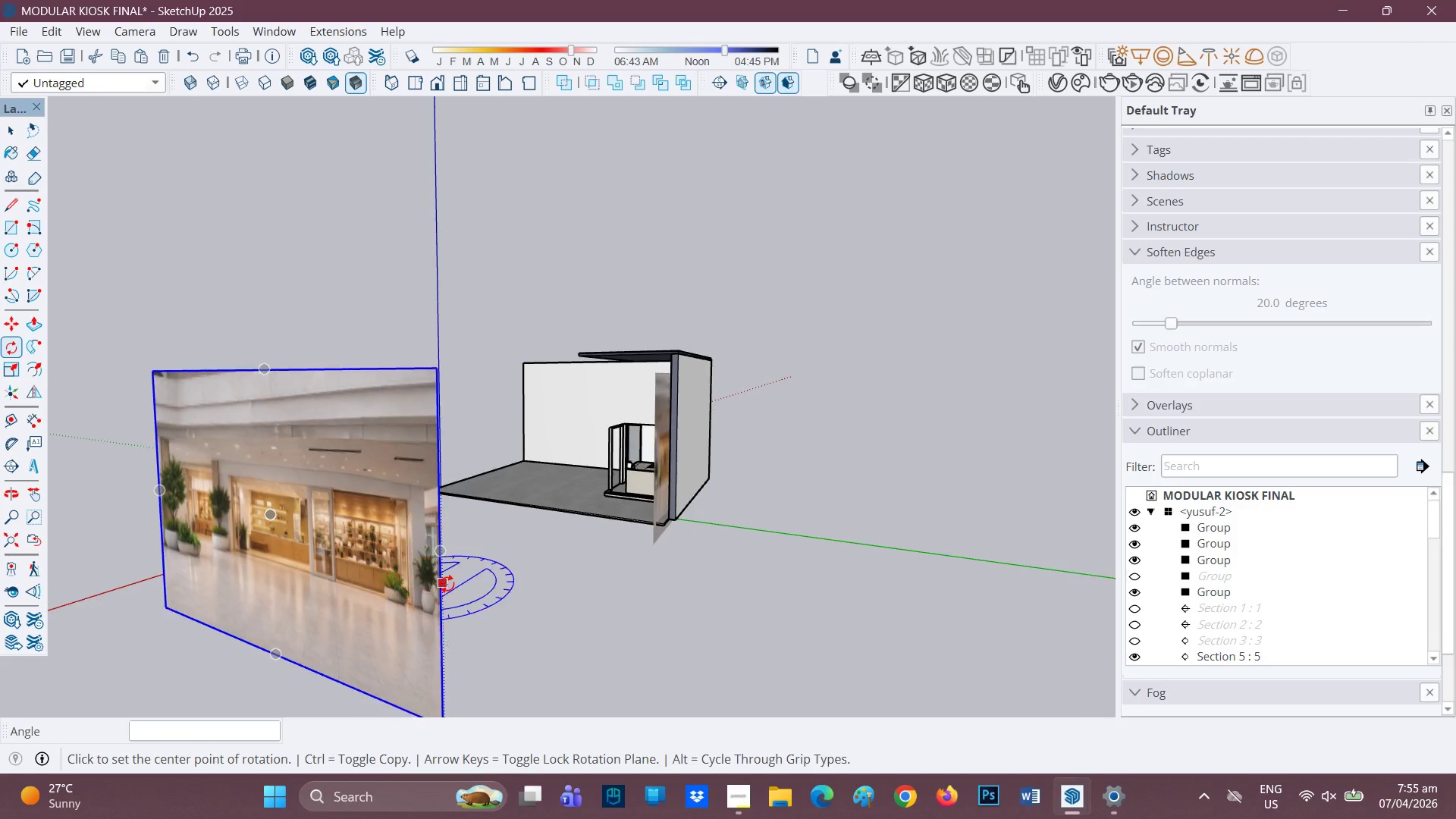 
scroll: coordinate [485, 659], scroll_direction: down, amount: 1.0
 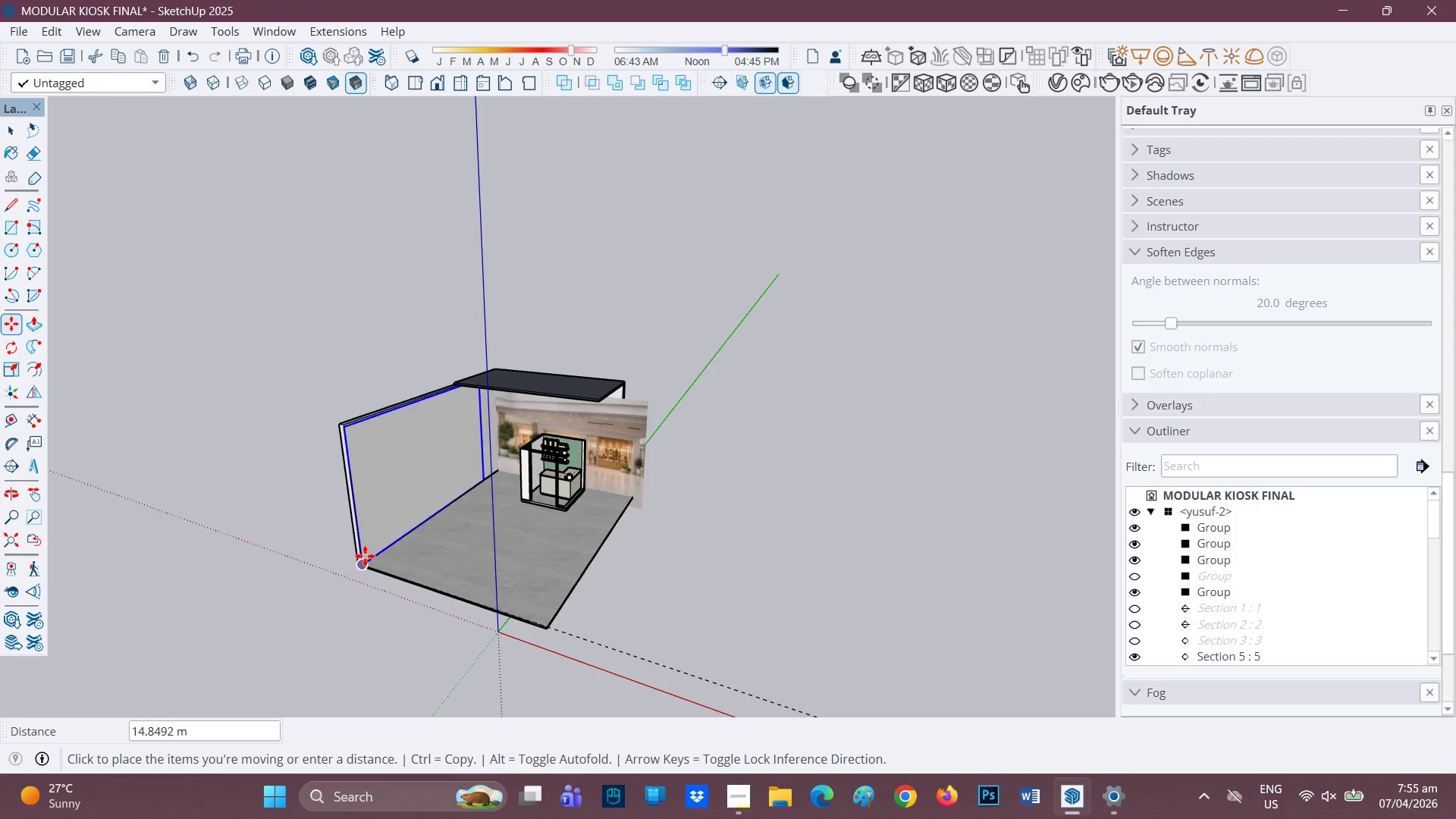 
wait(5.34)
 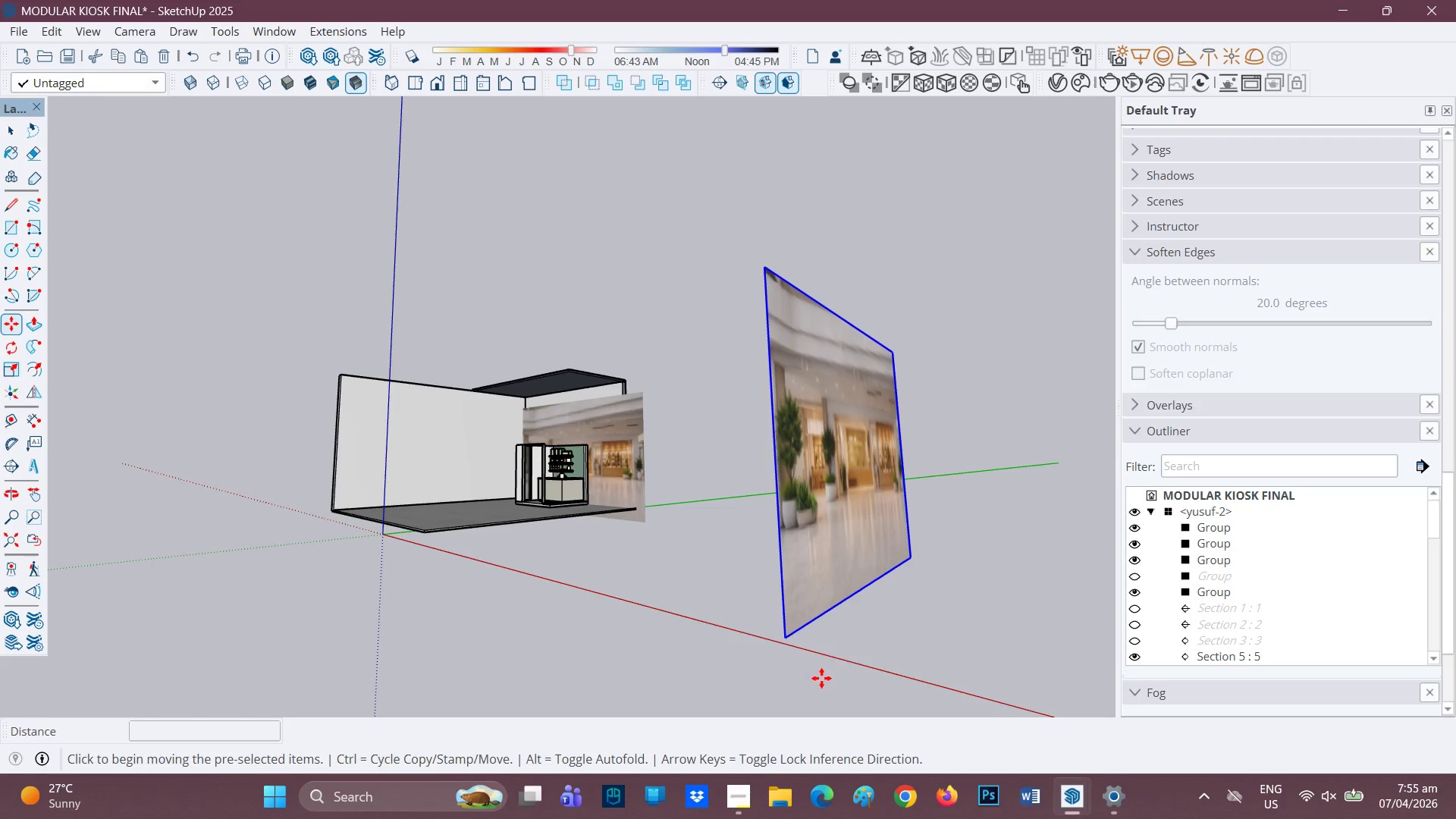 
left_click([378, 548])
 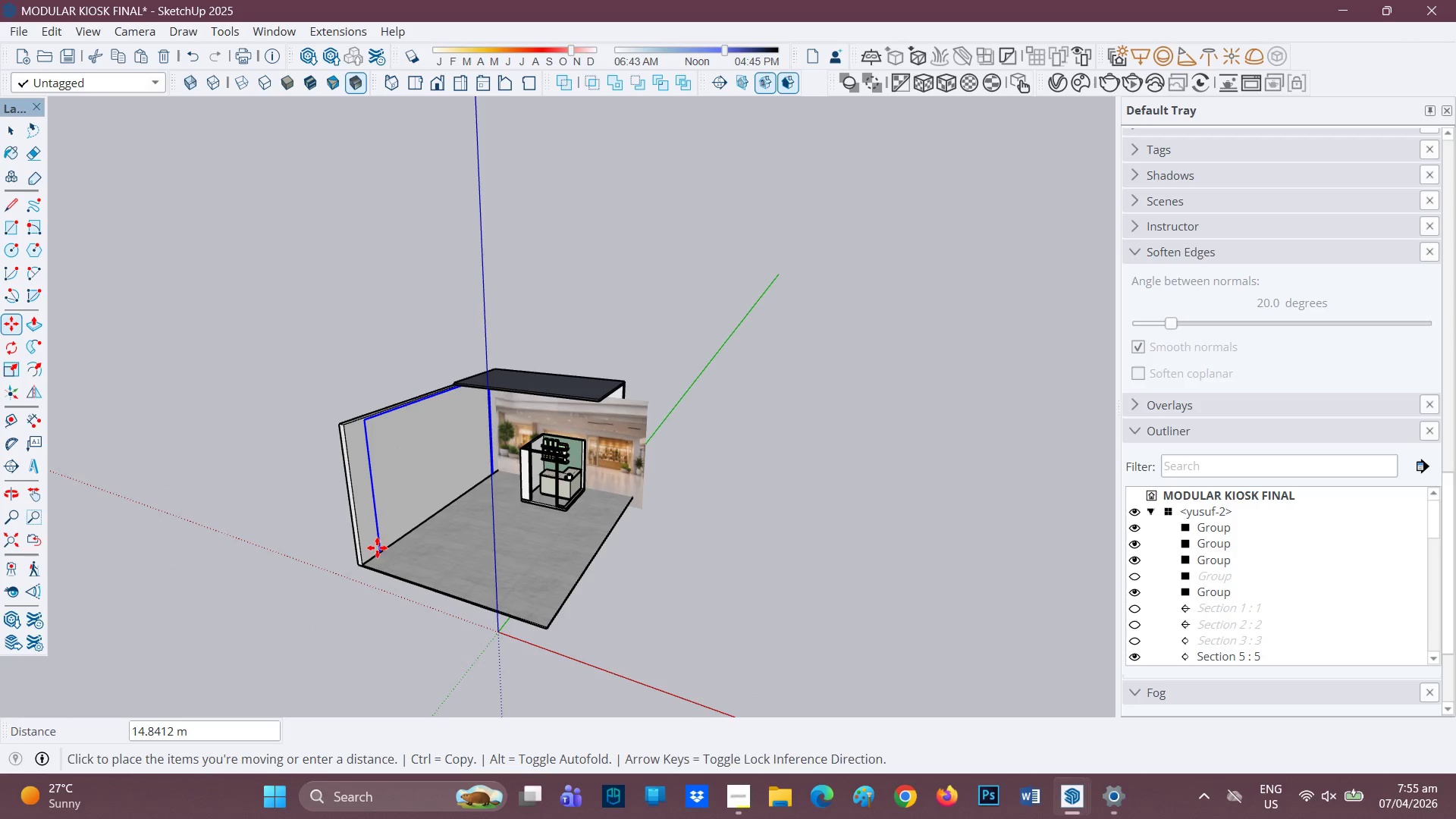 
scroll: coordinate [458, 523], scroll_direction: up, amount: 7.0
 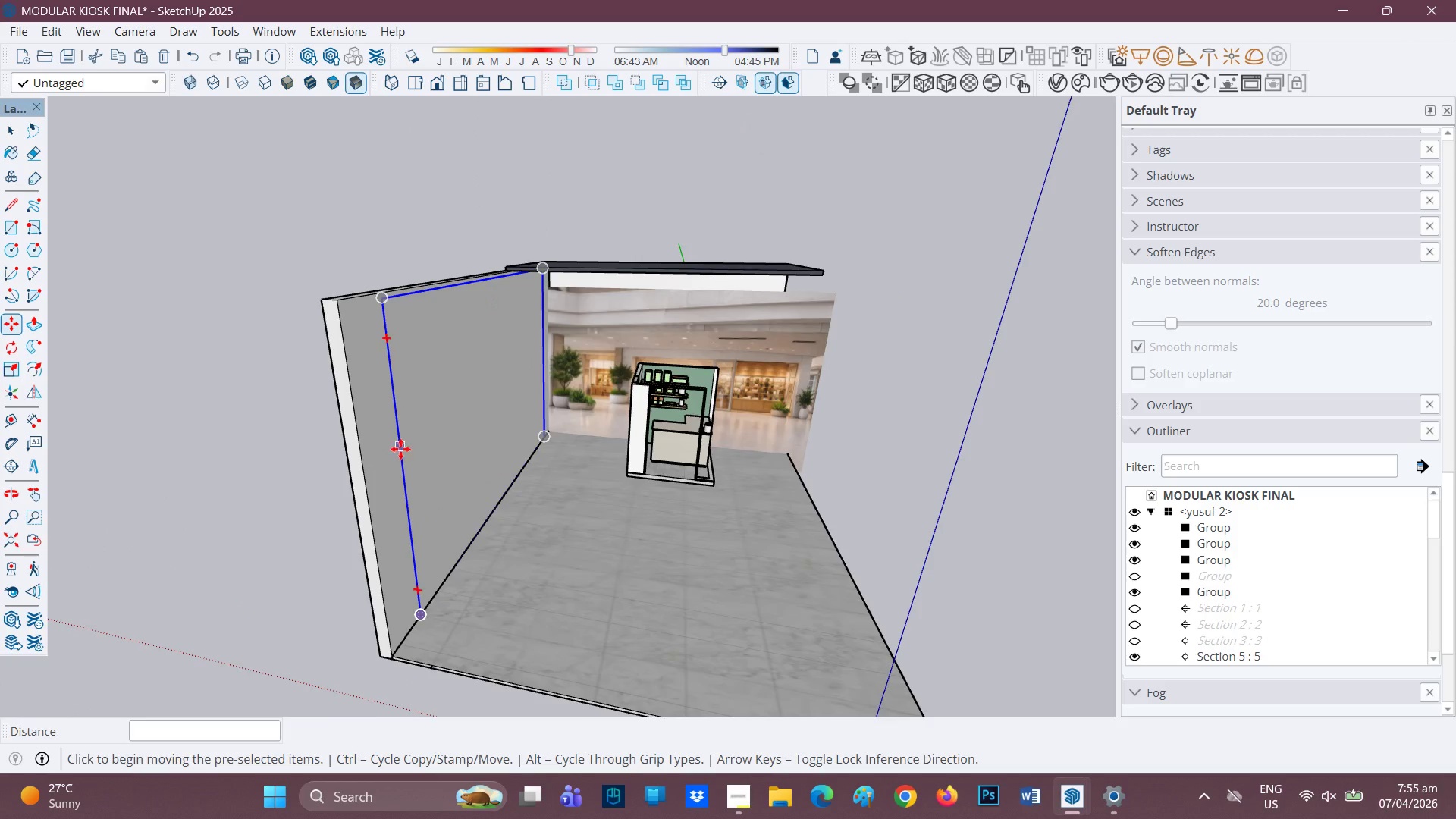 
scroll: coordinate [533, 491], scroll_direction: down, amount: 1.0
 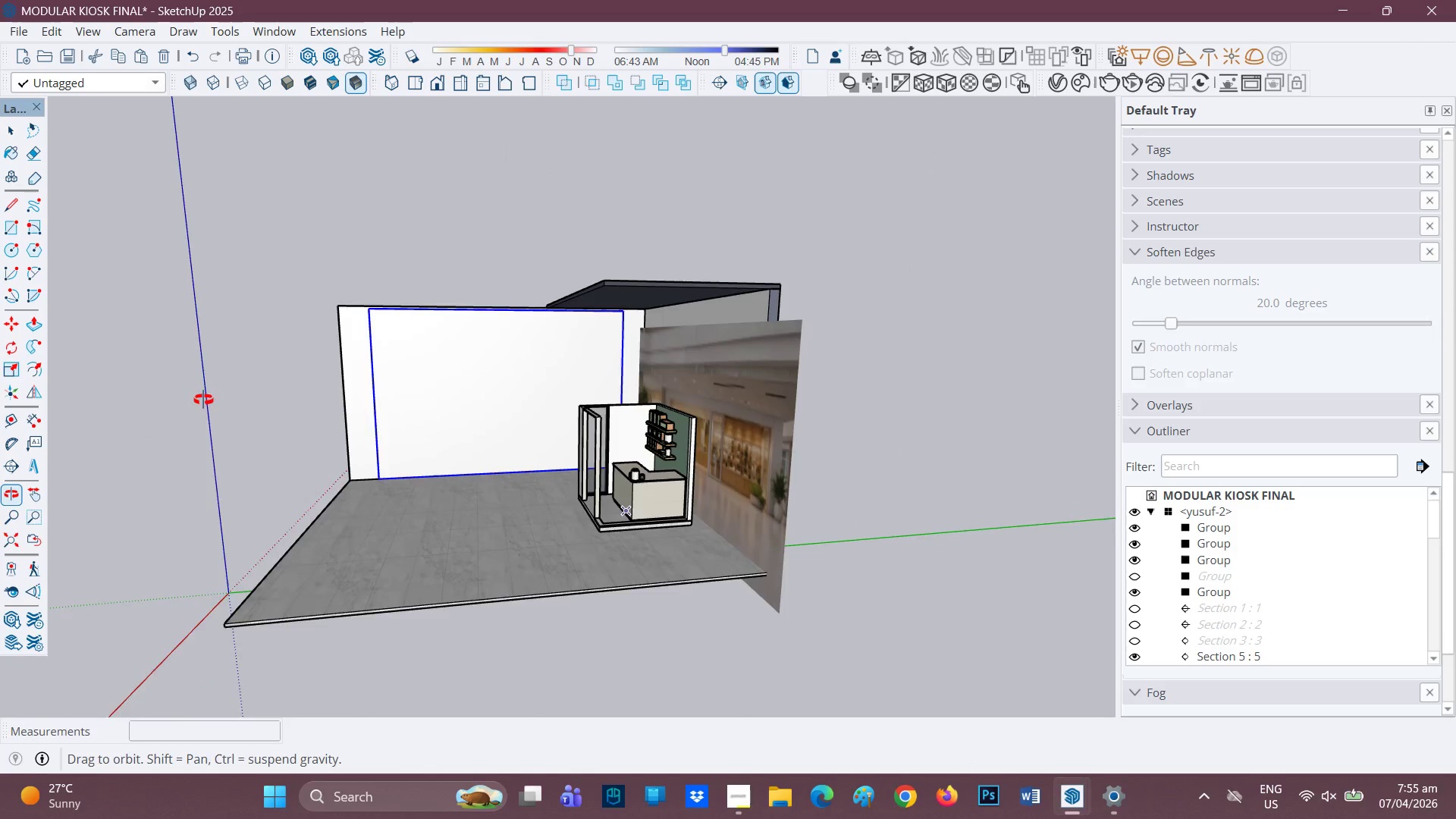 
key(Control+ControlLeft)
 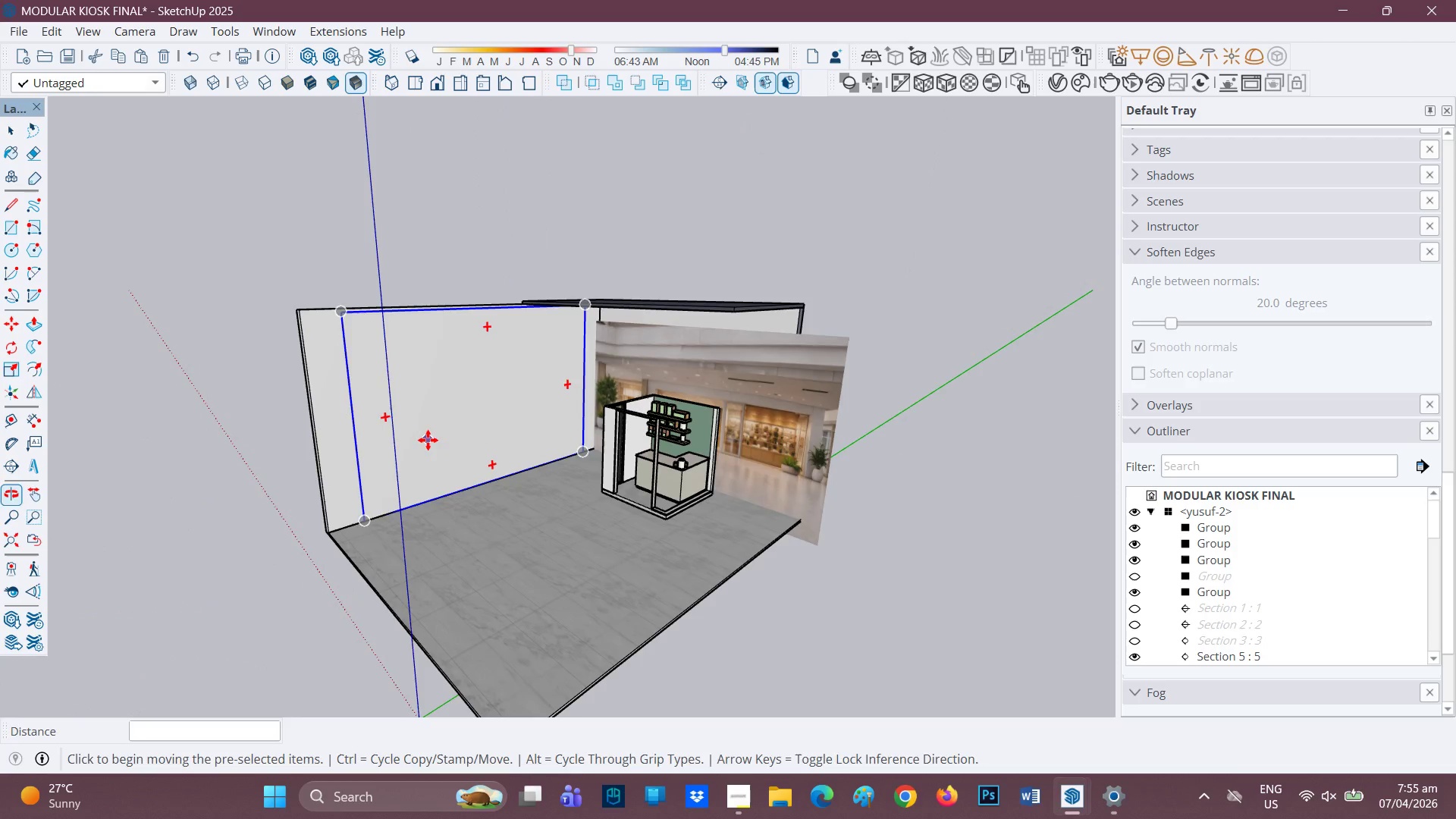 
key(Control+Z)
 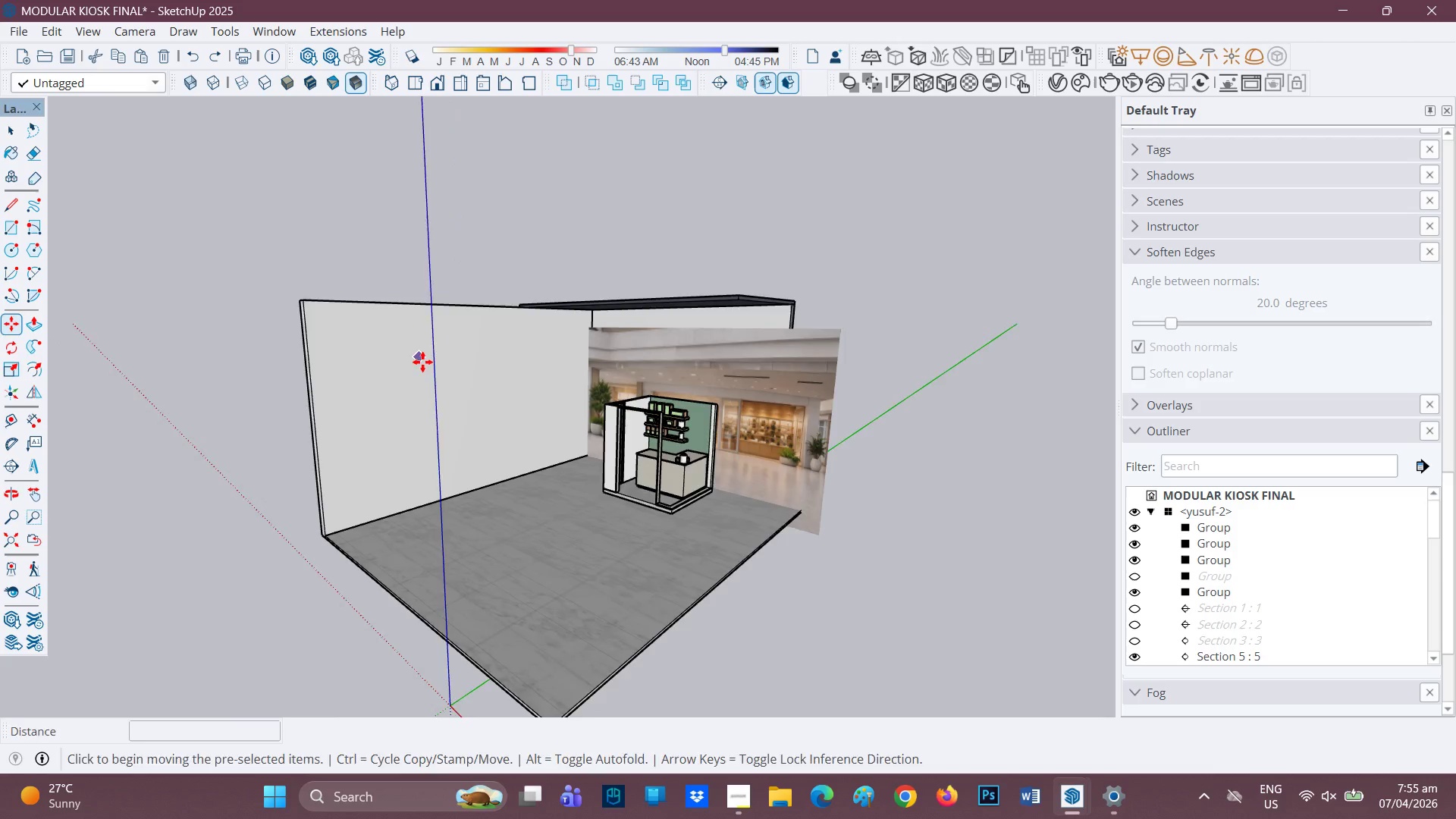 
scroll: coordinate [474, 441], scroll_direction: none, amount: 0.0
 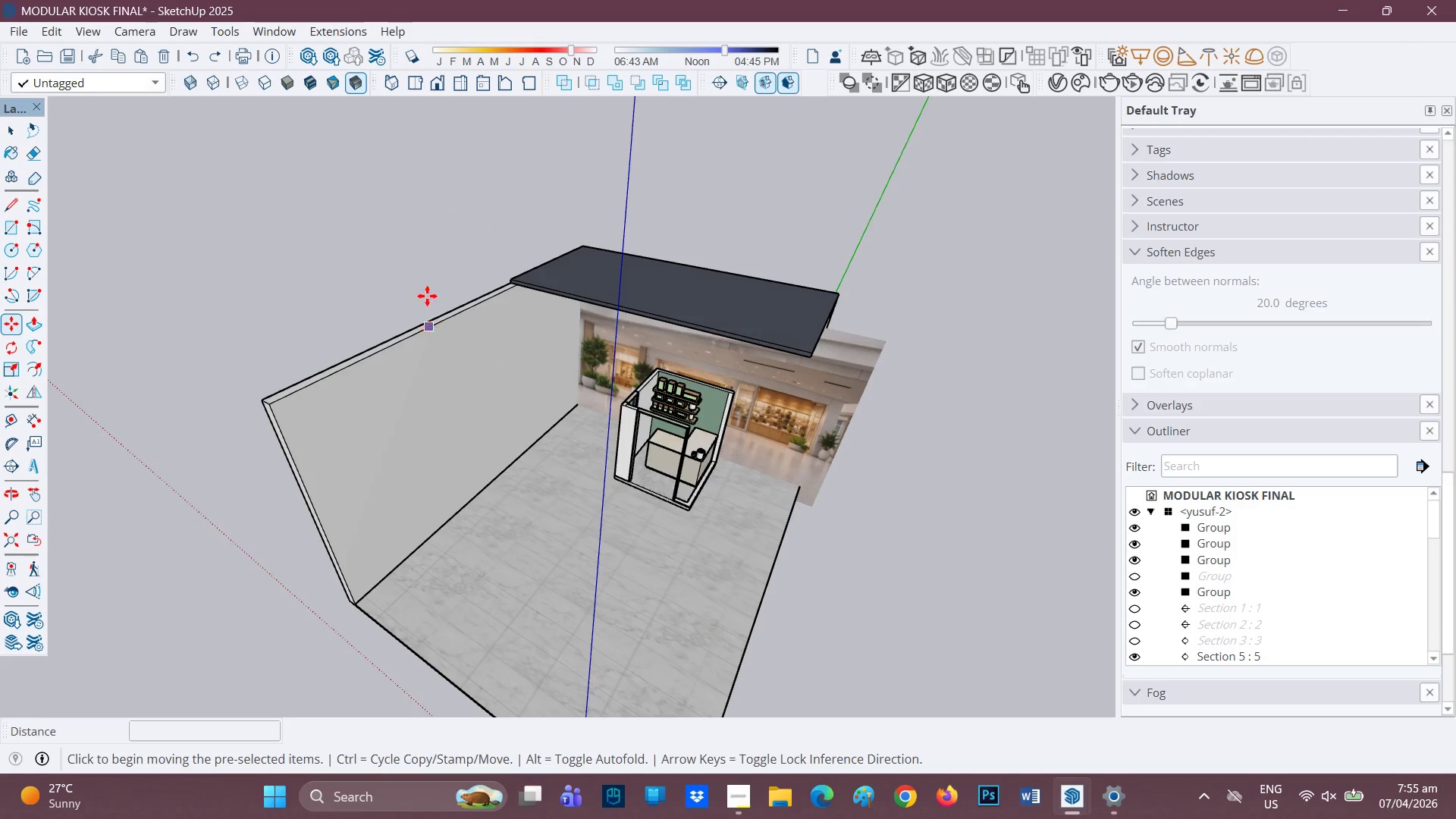 
key(P)
 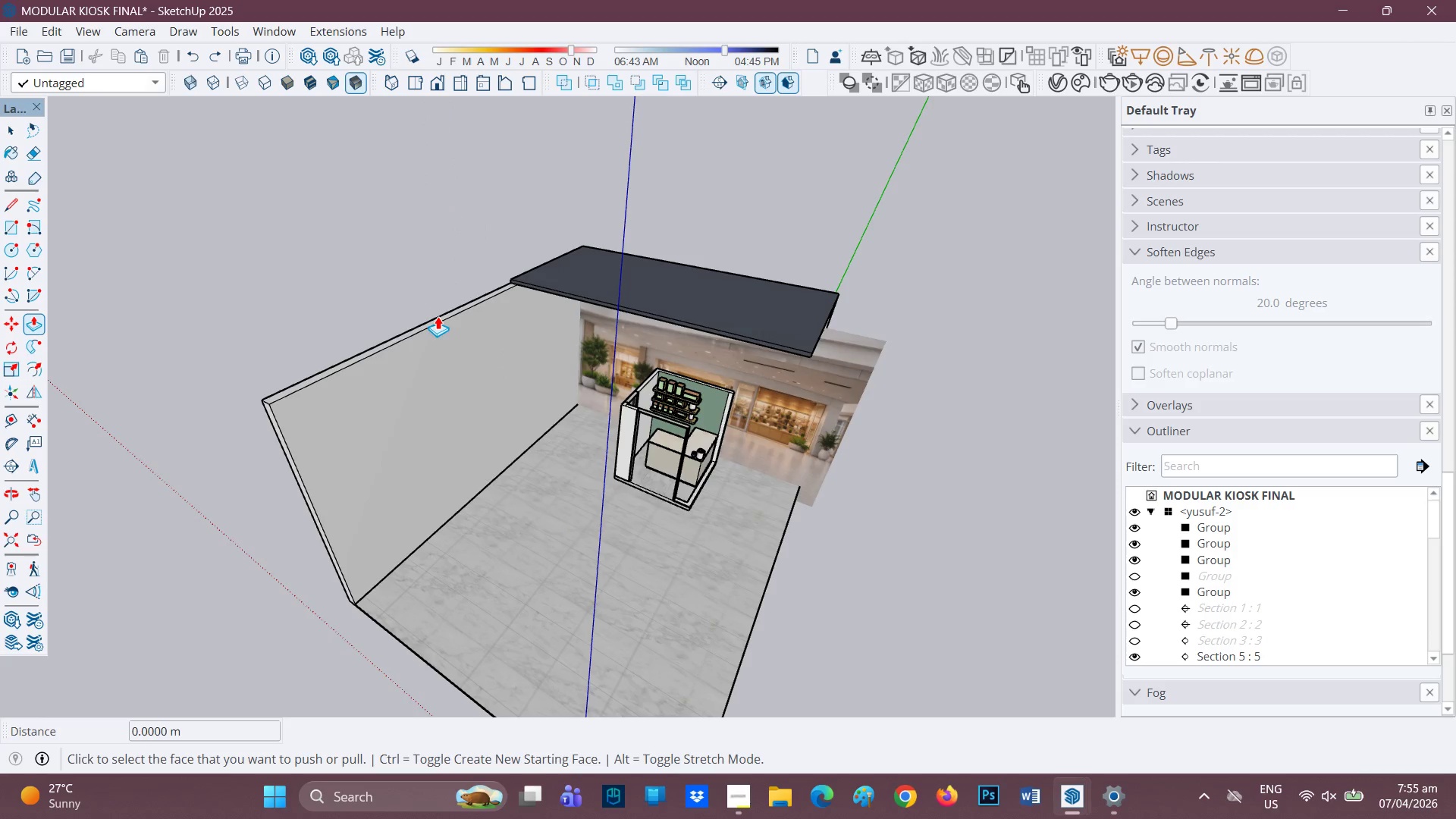 
scroll: coordinate [414, 287], scroll_direction: up, amount: 2.0
 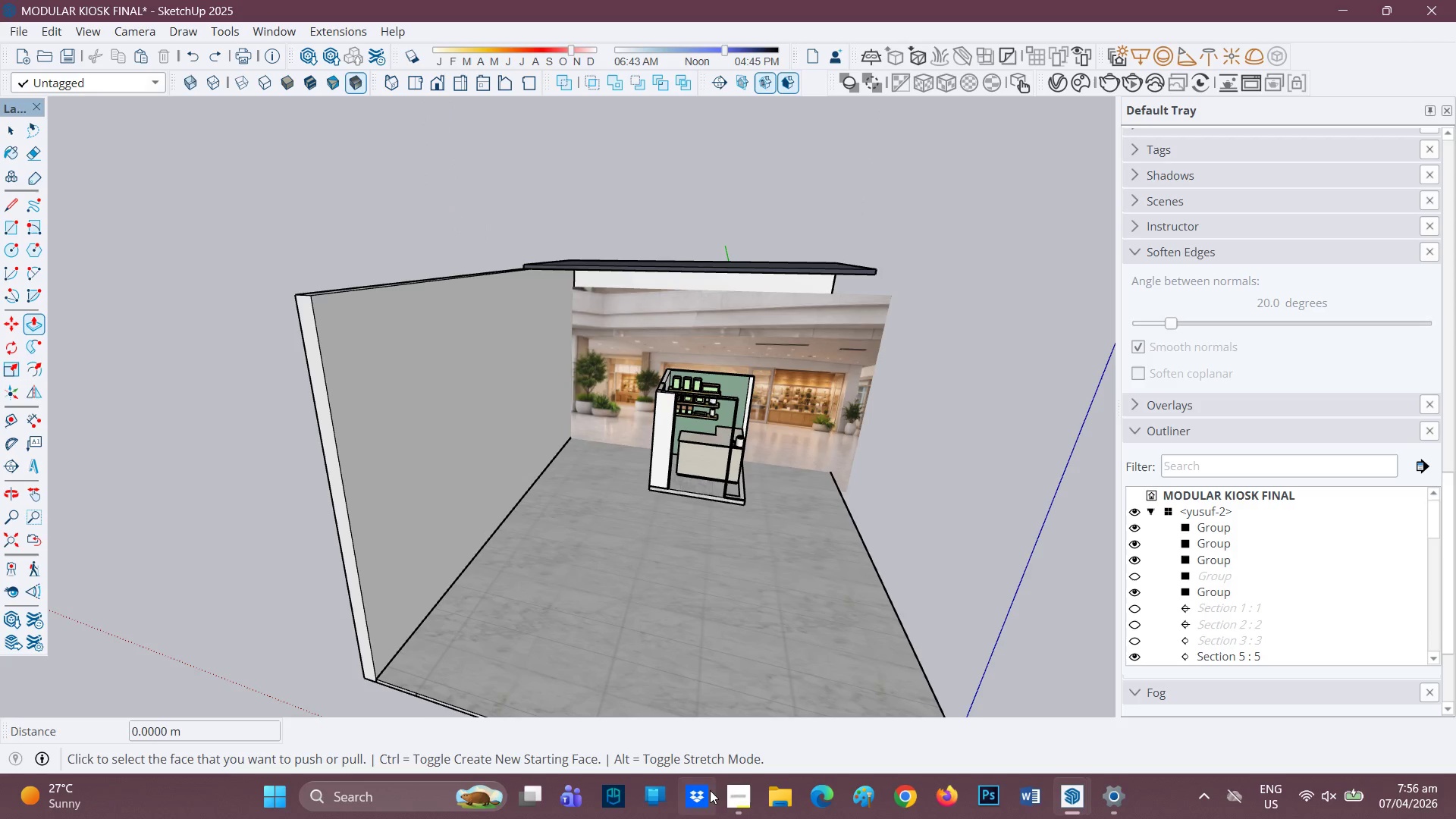 
left_click([738, 801])